 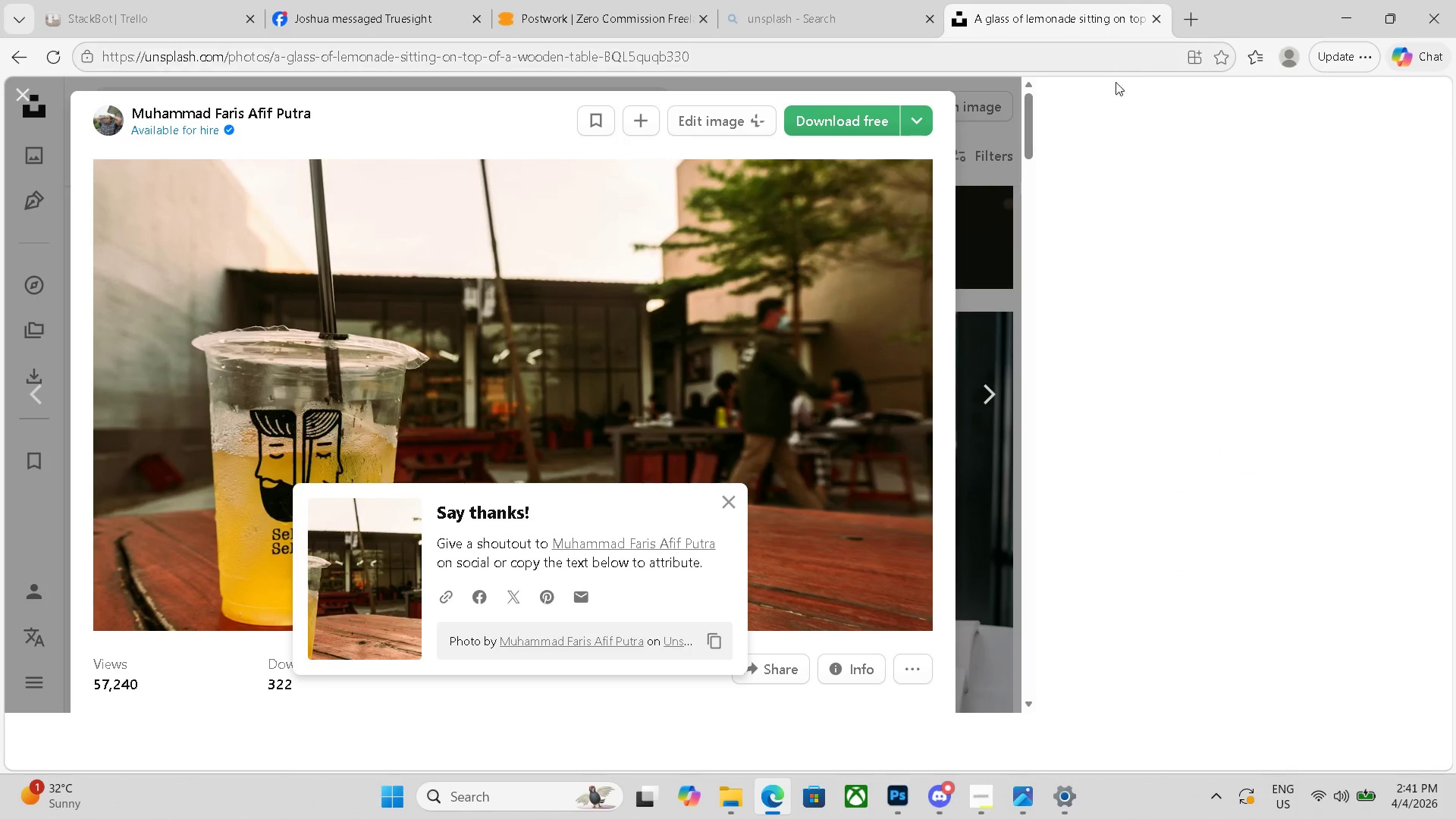 
key(Escape)
 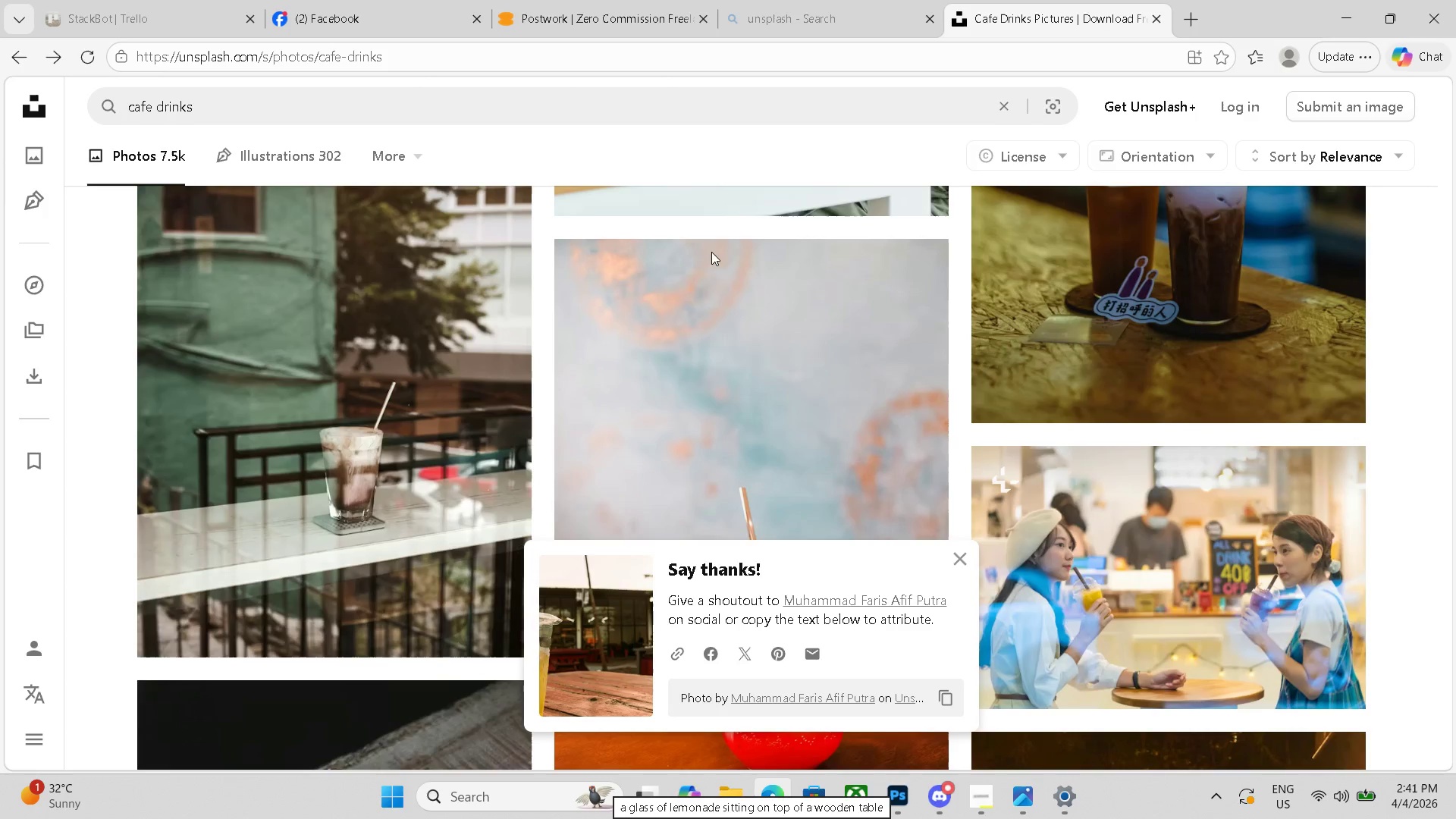 
scroll: coordinate [607, 278], scroll_direction: up, amount: 11.0
 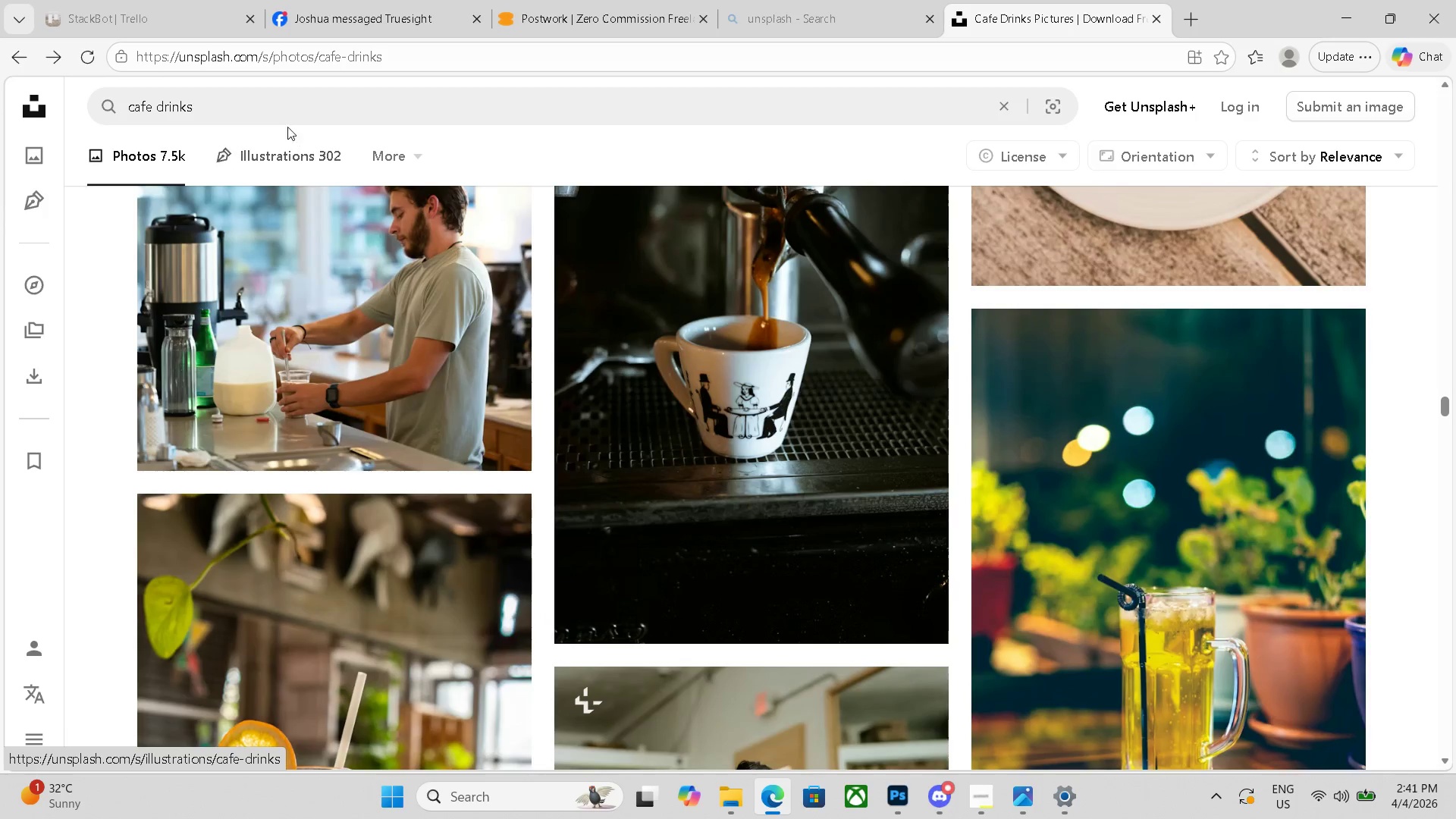 
left_click([287, 108])
 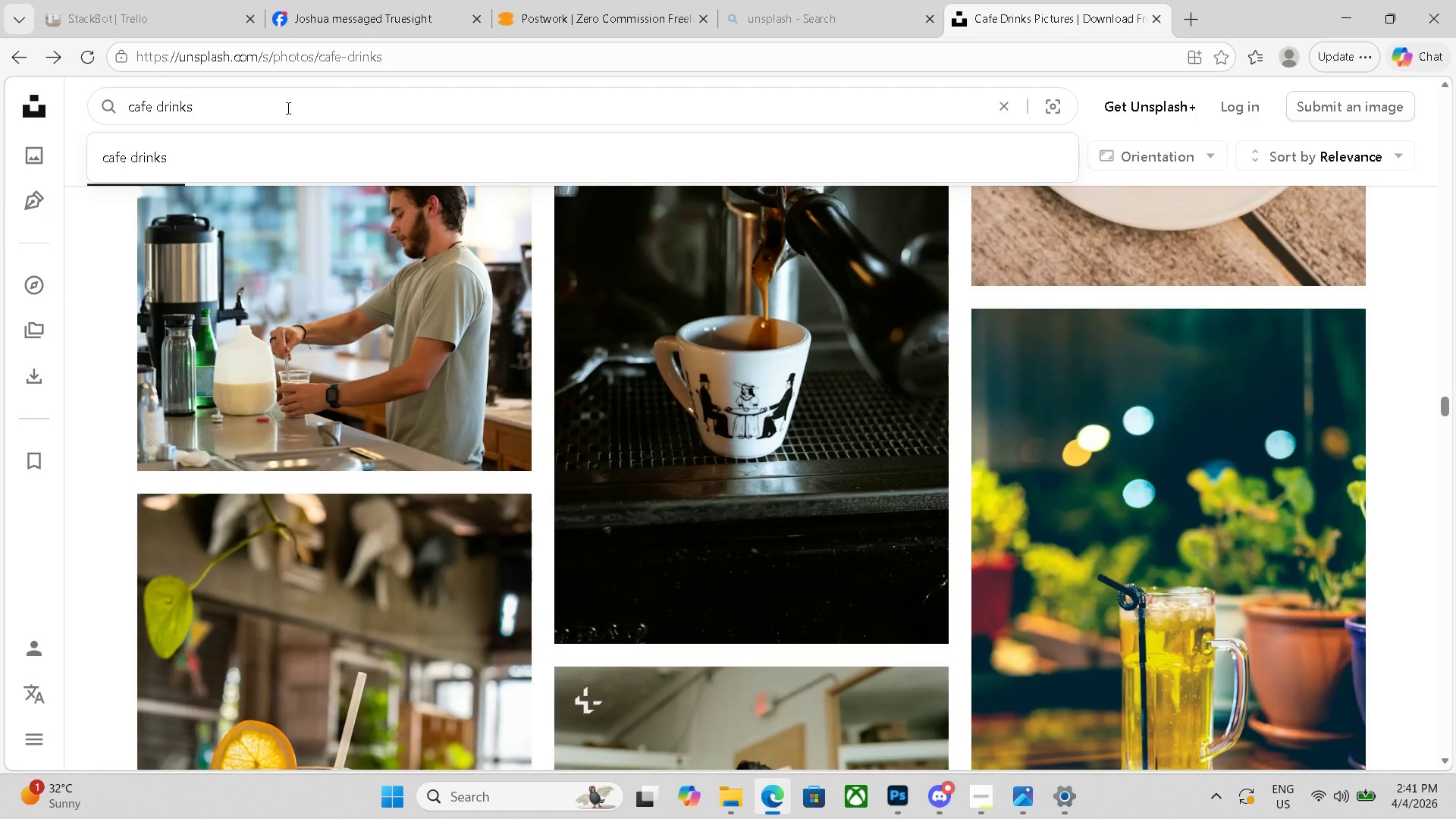 
type( blue drinls)
key(Backspace)
key(Backspace)
type(ks)
 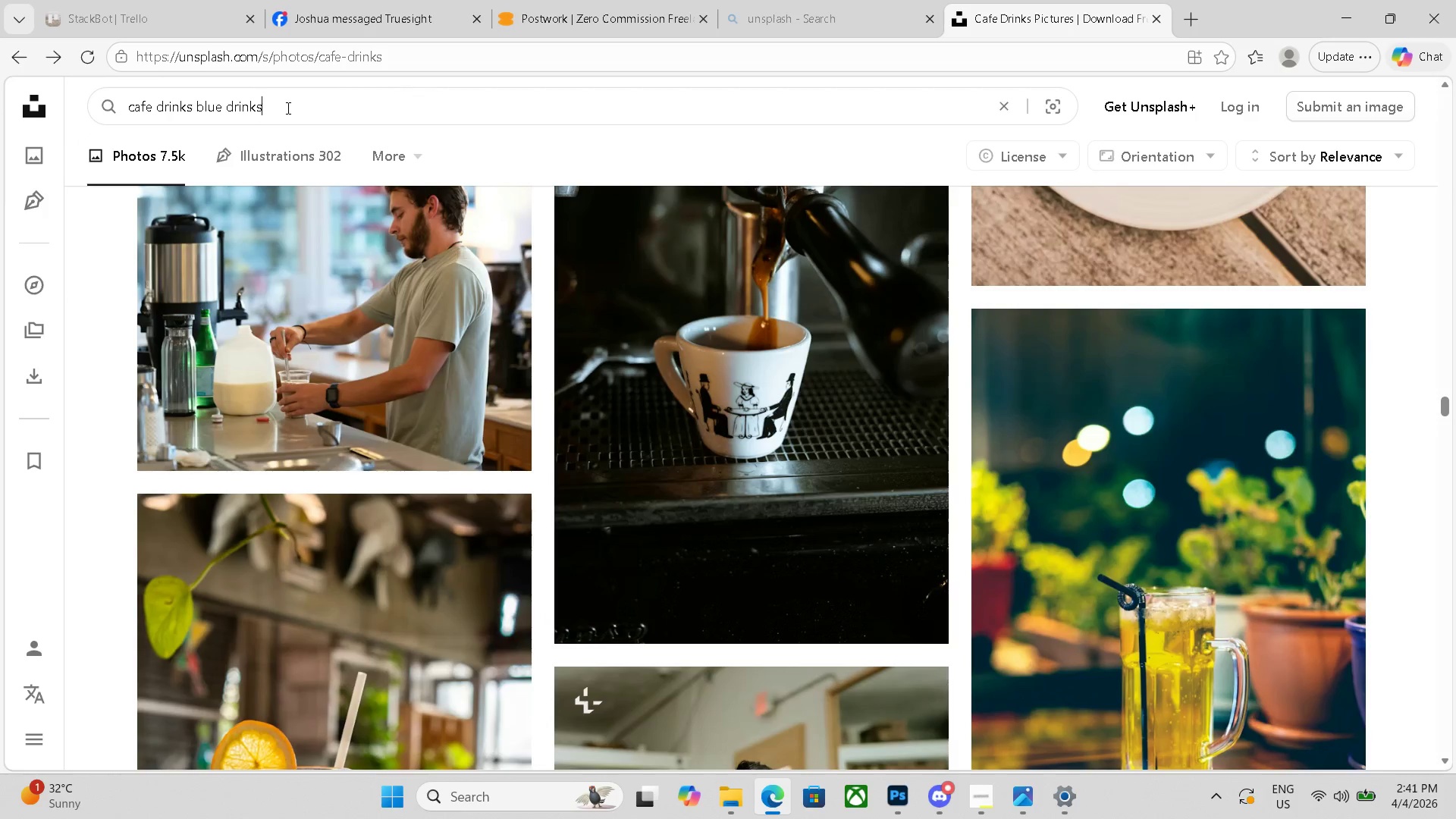 
key(Enter)
 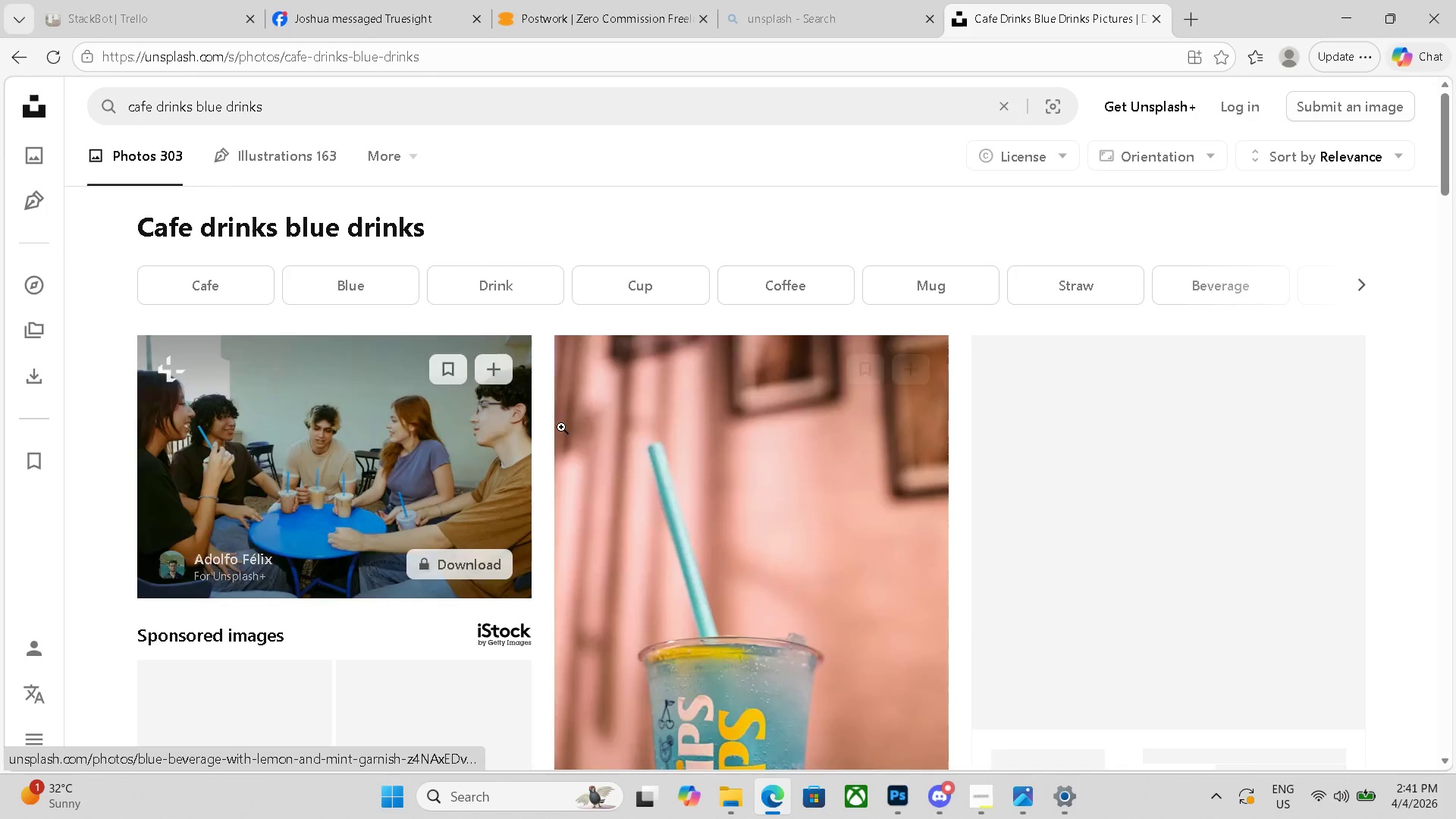 
scroll: coordinate [896, 534], scroll_direction: down, amount: 24.0
 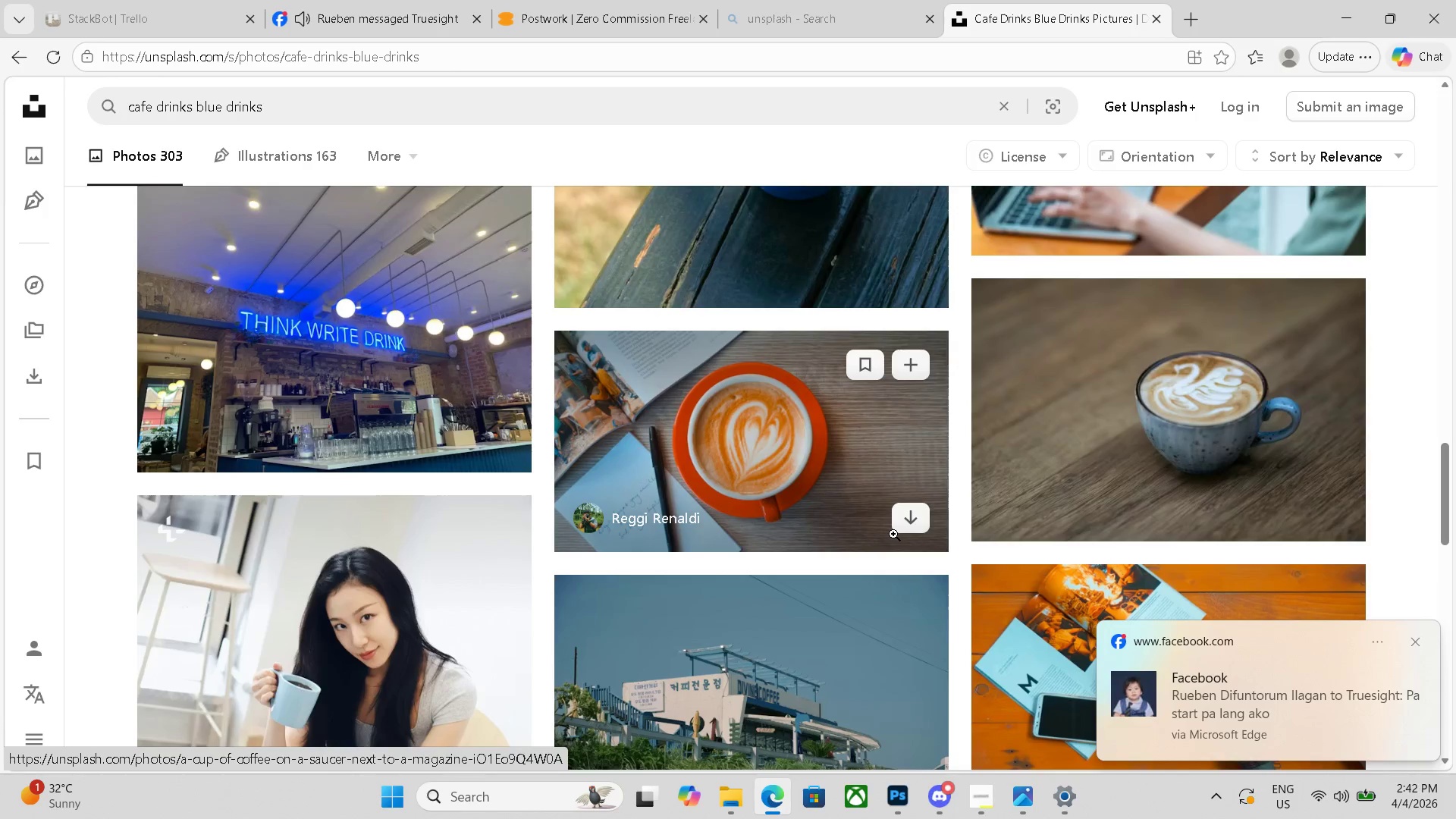 
scroll: coordinate [893, 534], scroll_direction: down, amount: 14.0
 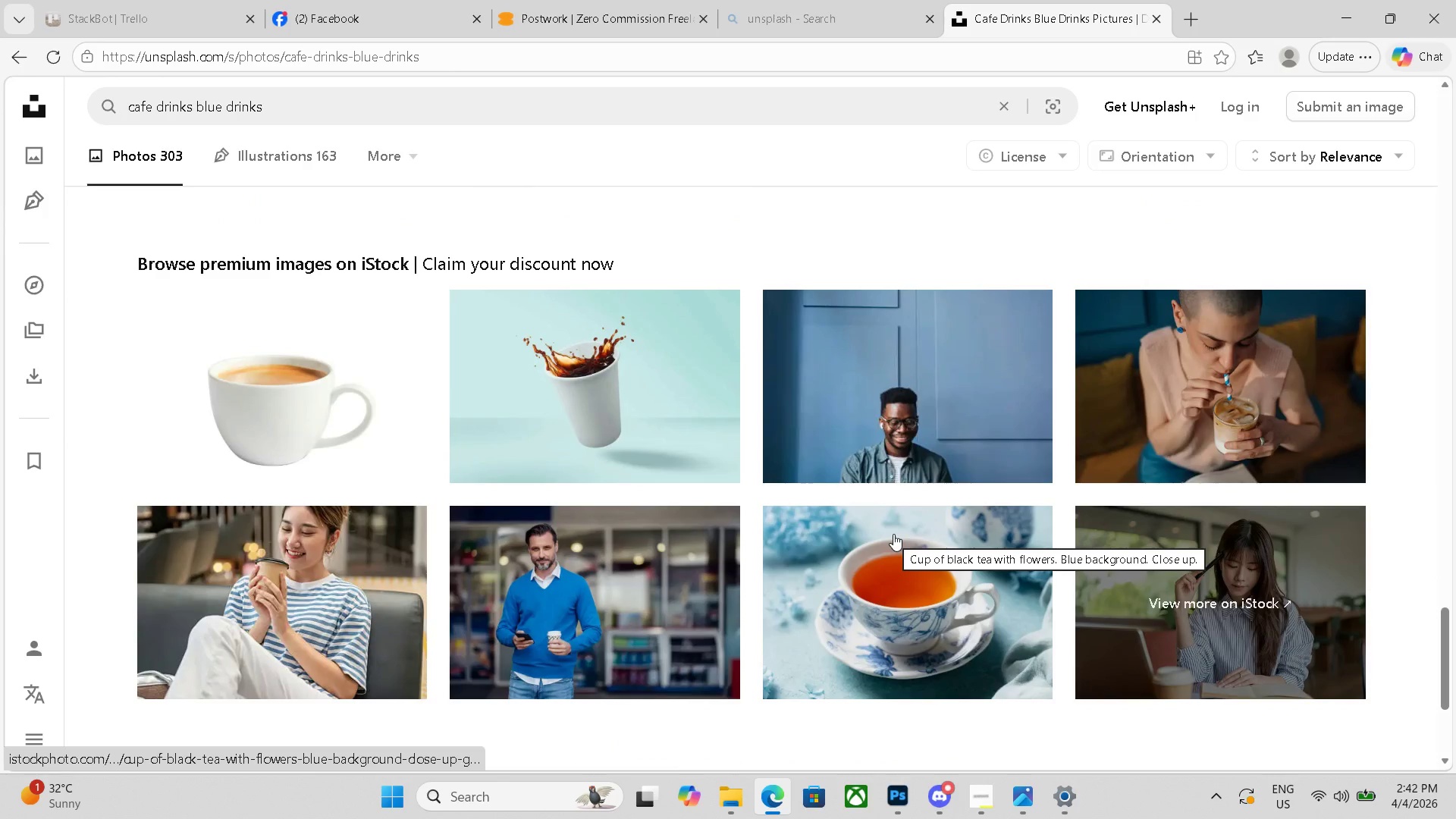 
scroll: coordinate [893, 534], scroll_direction: up, amount: 41.0
 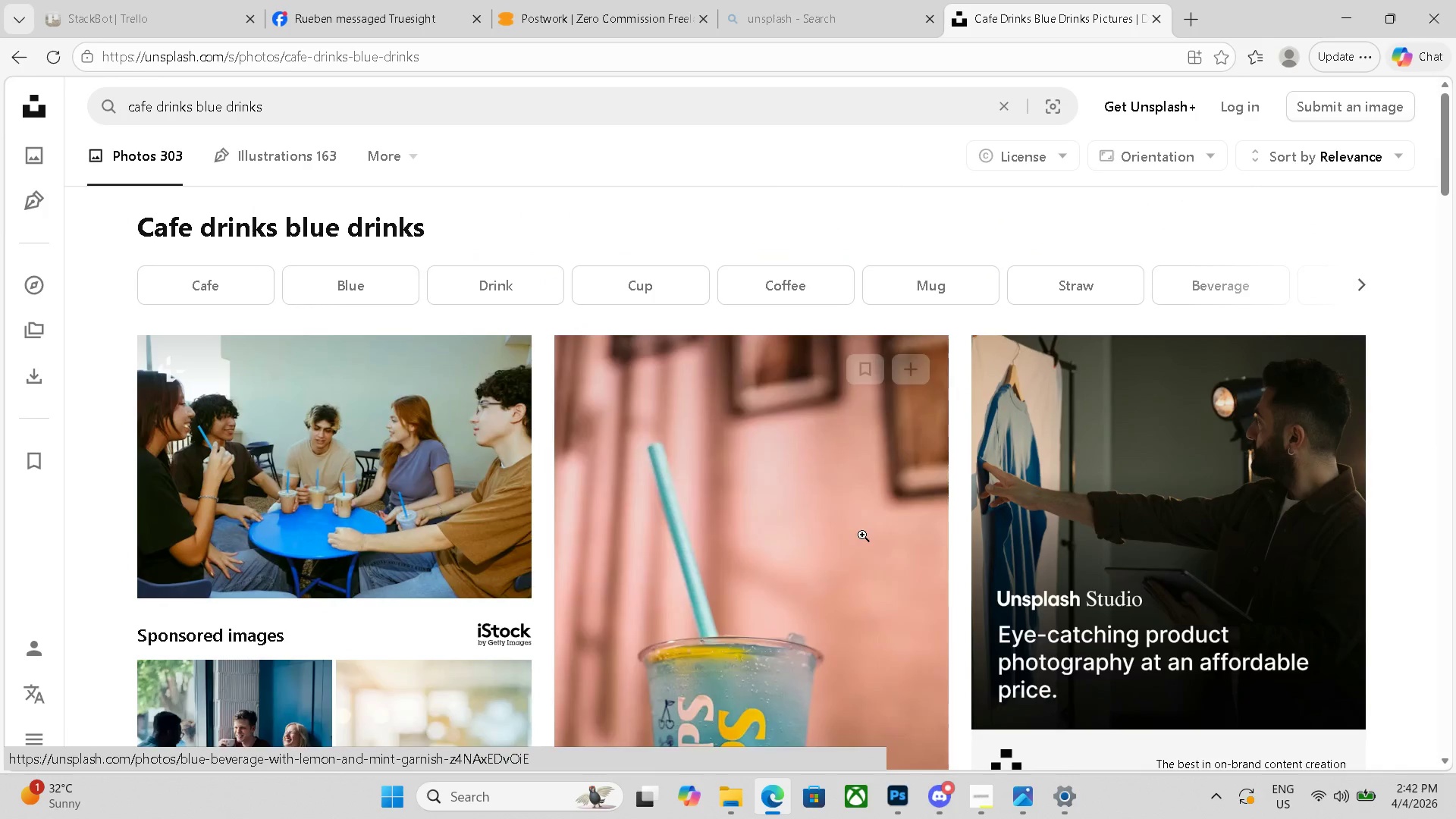 
scroll: coordinate [725, 544], scroll_direction: down, amount: 10.0
 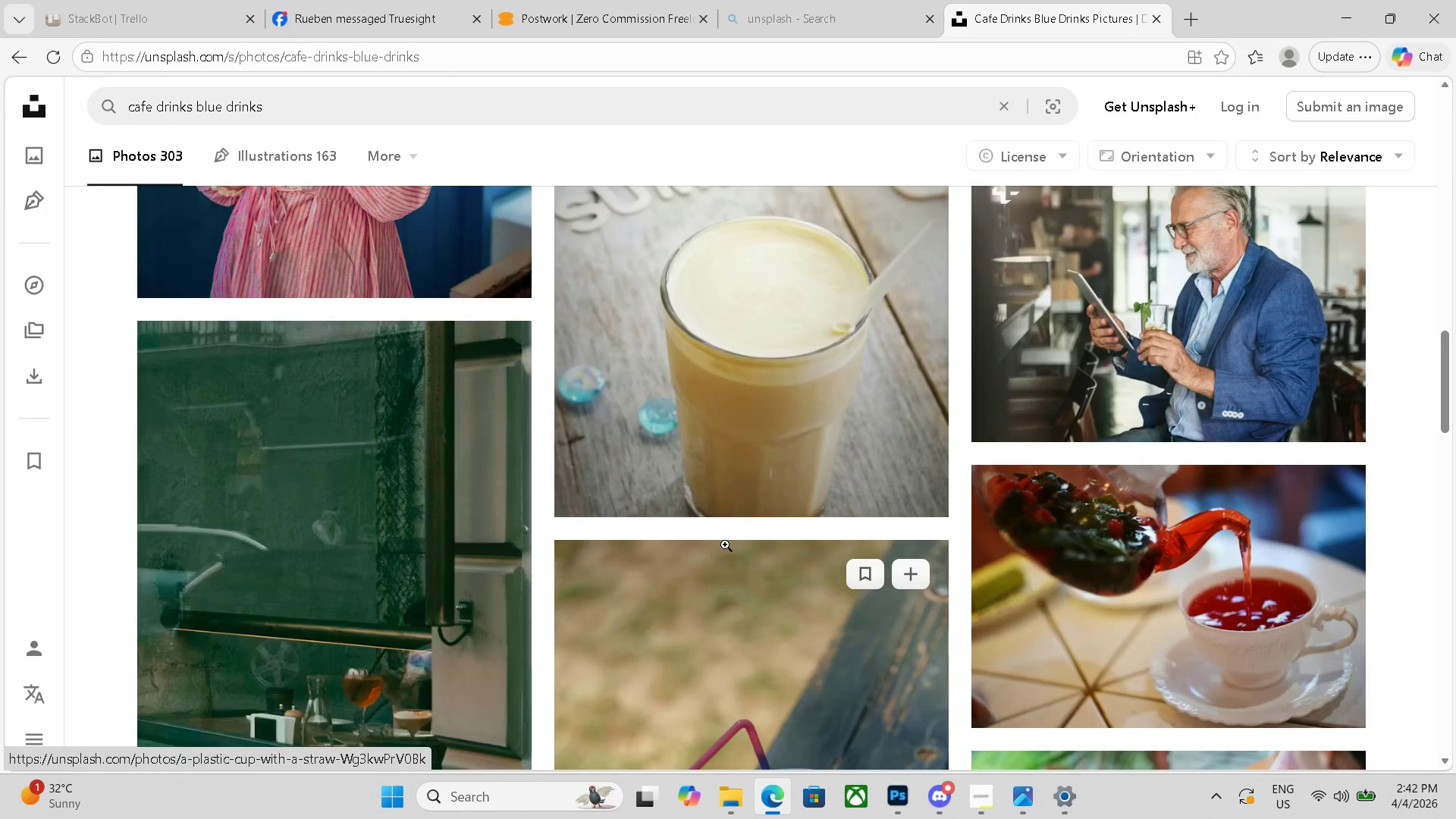 
scroll: coordinate [725, 544], scroll_direction: up, amount: 12.0
 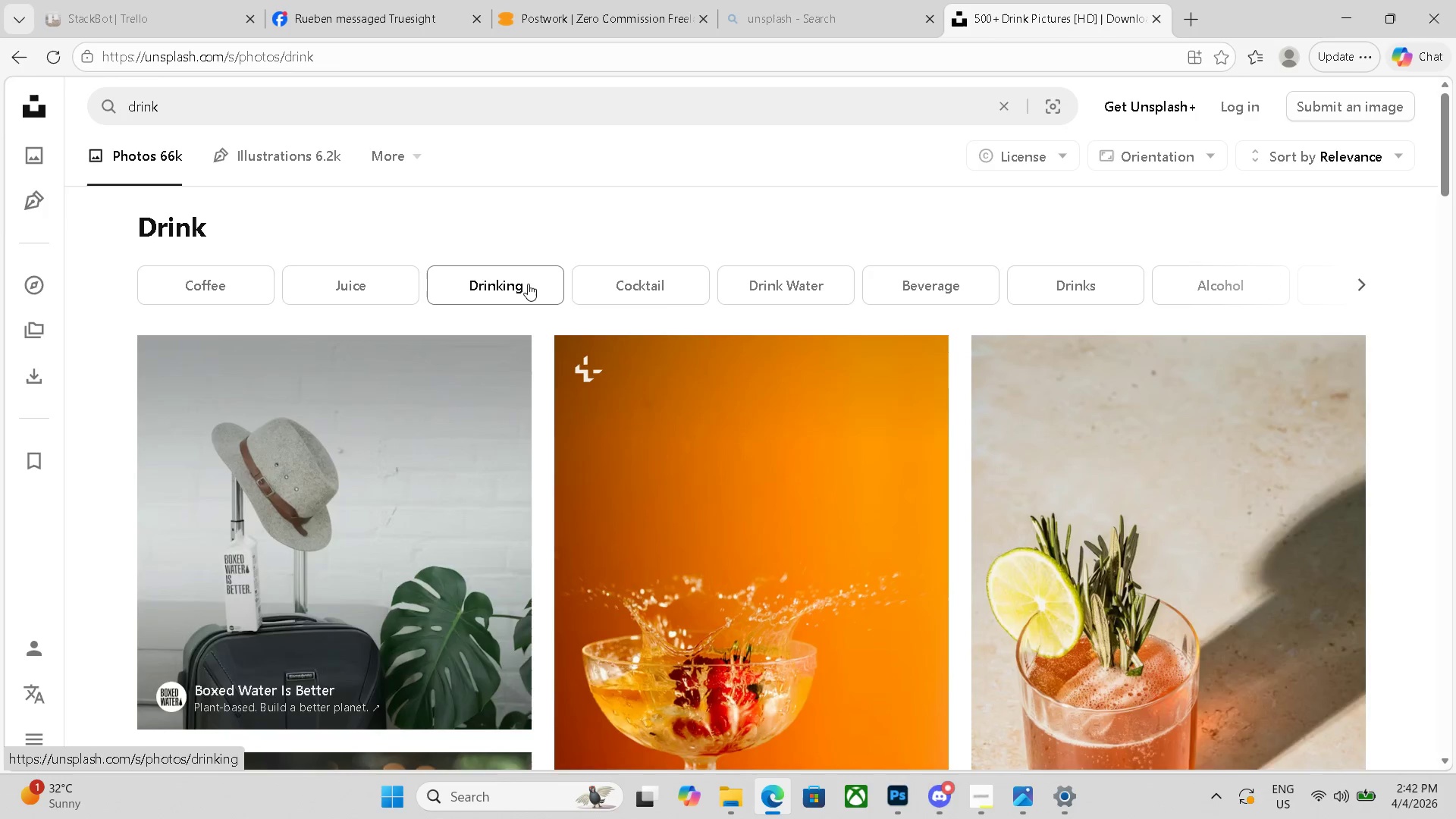 
wait(5.78)
 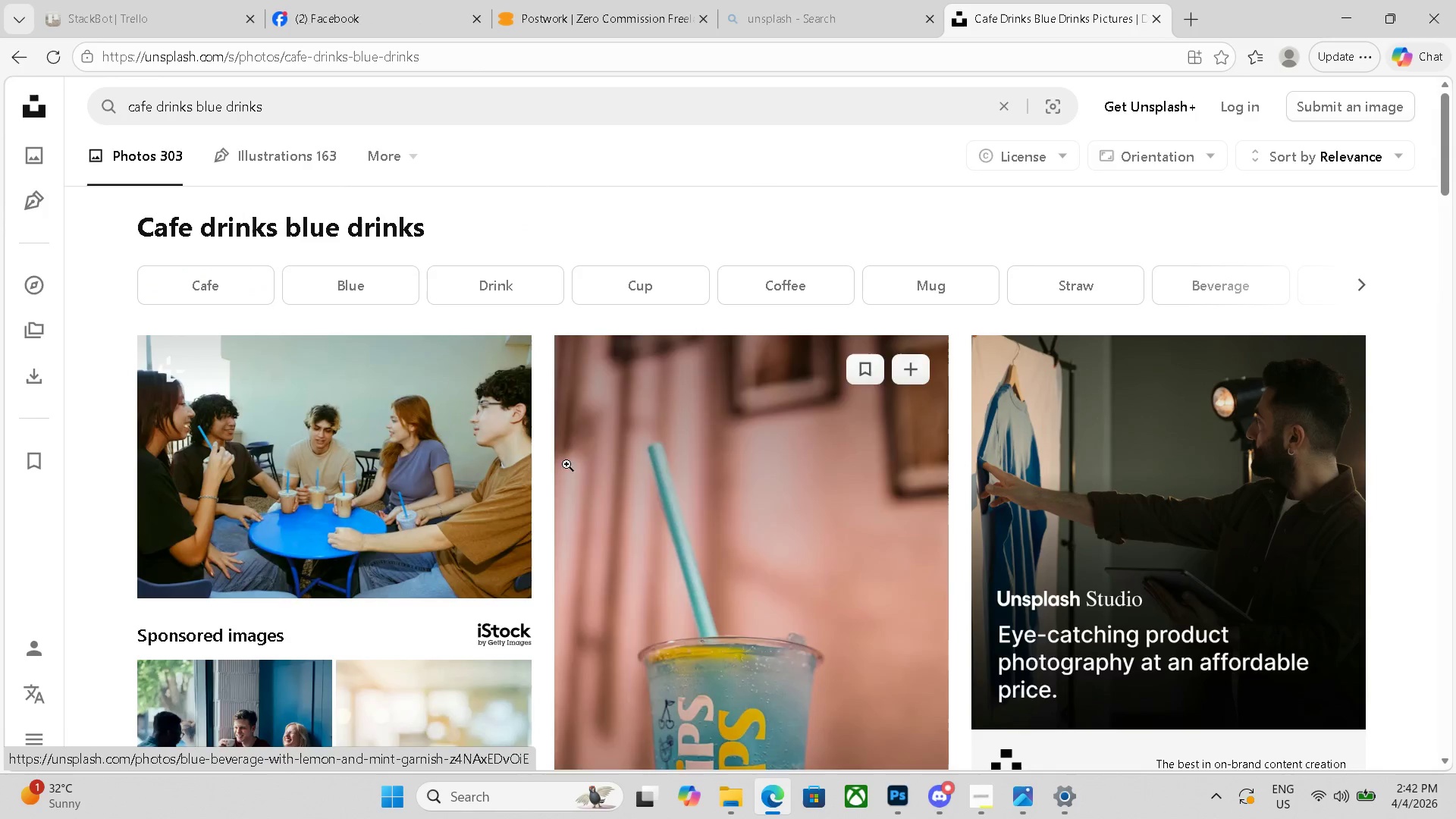 
scroll: coordinate [624, 395], scroll_direction: none, amount: 0.0
 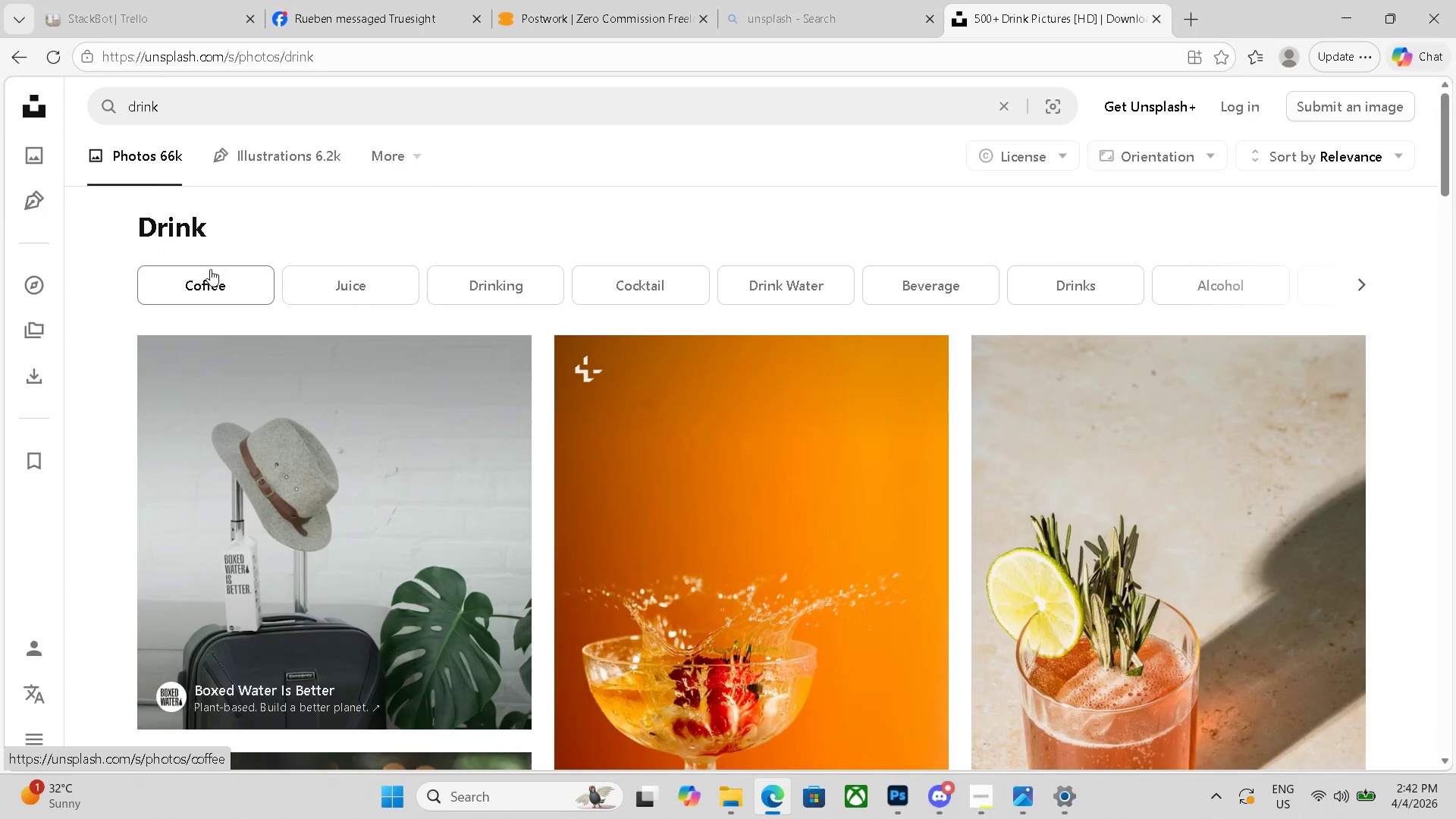 
left_click([214, 284])
 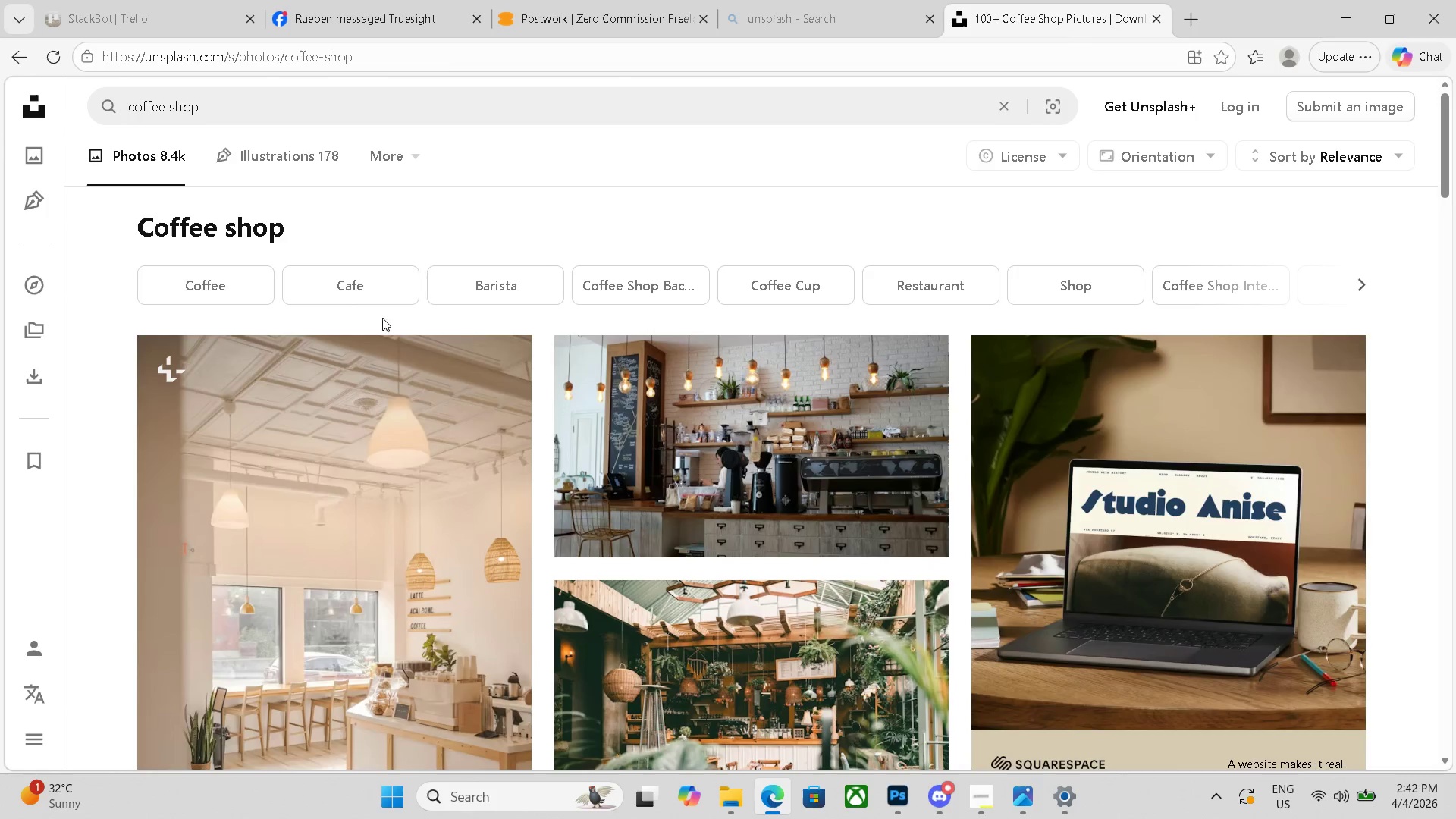 
double_click([227, 105])
 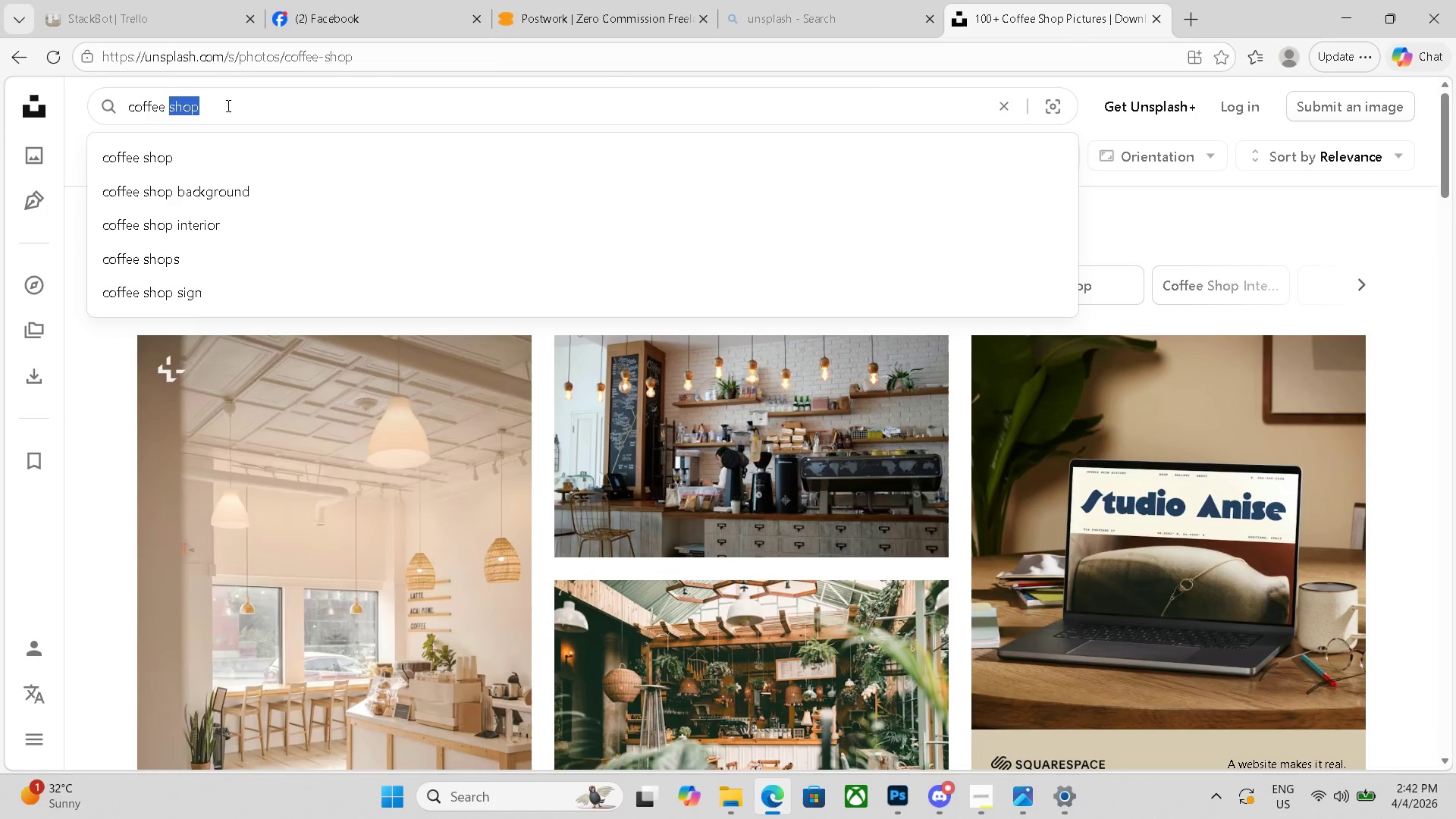 
triple_click([227, 105])
 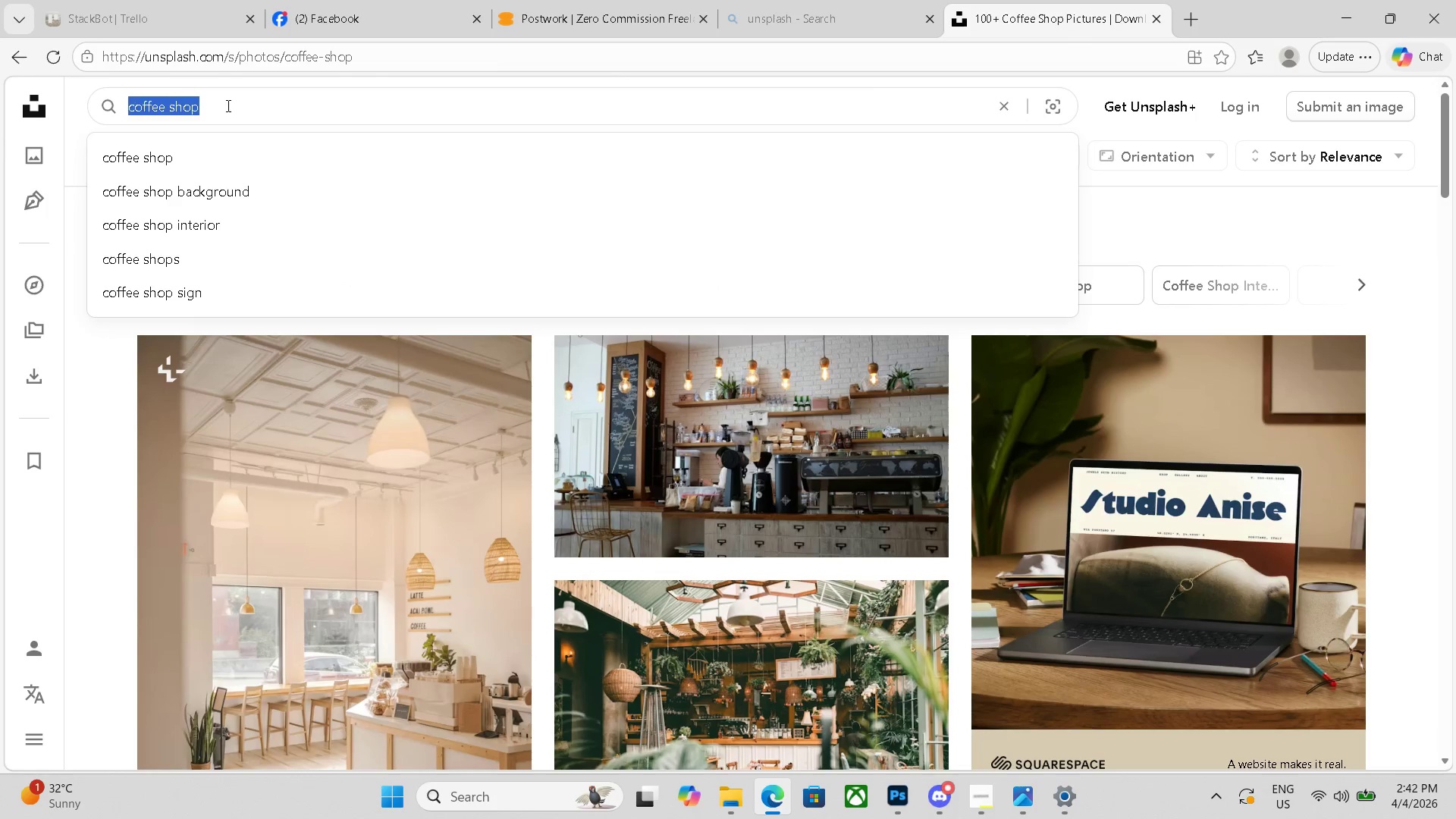 
triple_click([227, 105])
 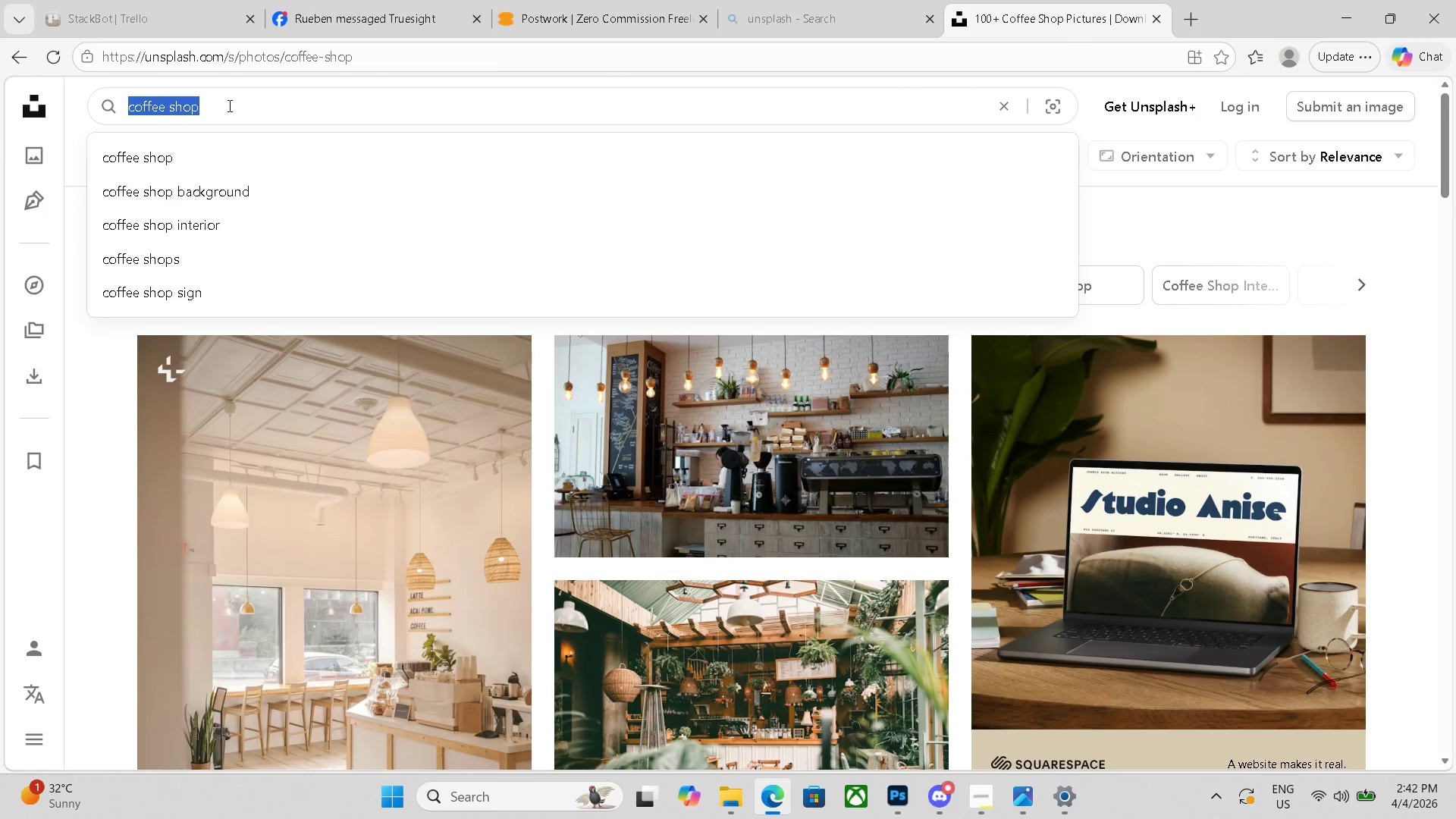 
type(blue drink)
 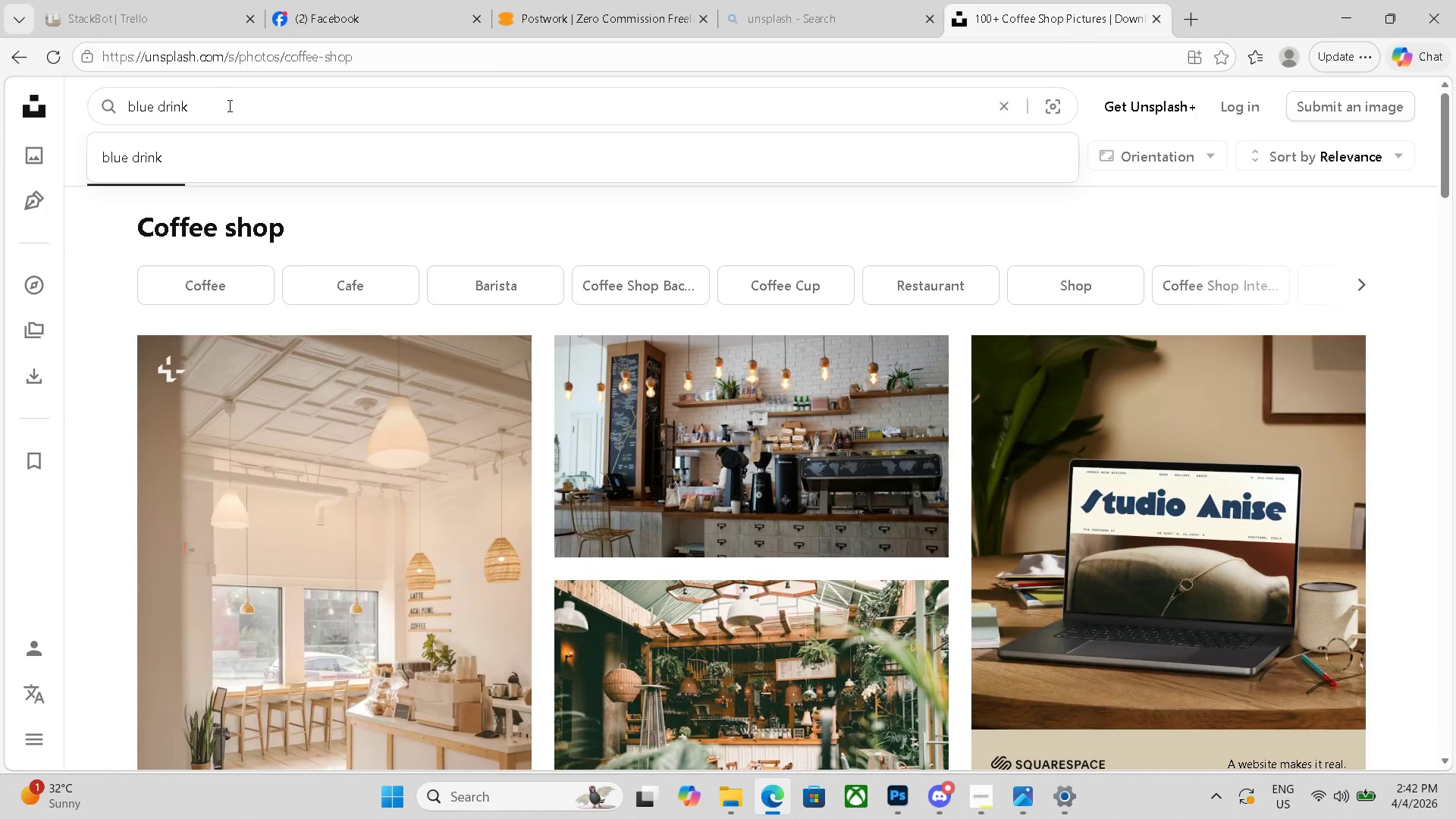 
key(Enter)
 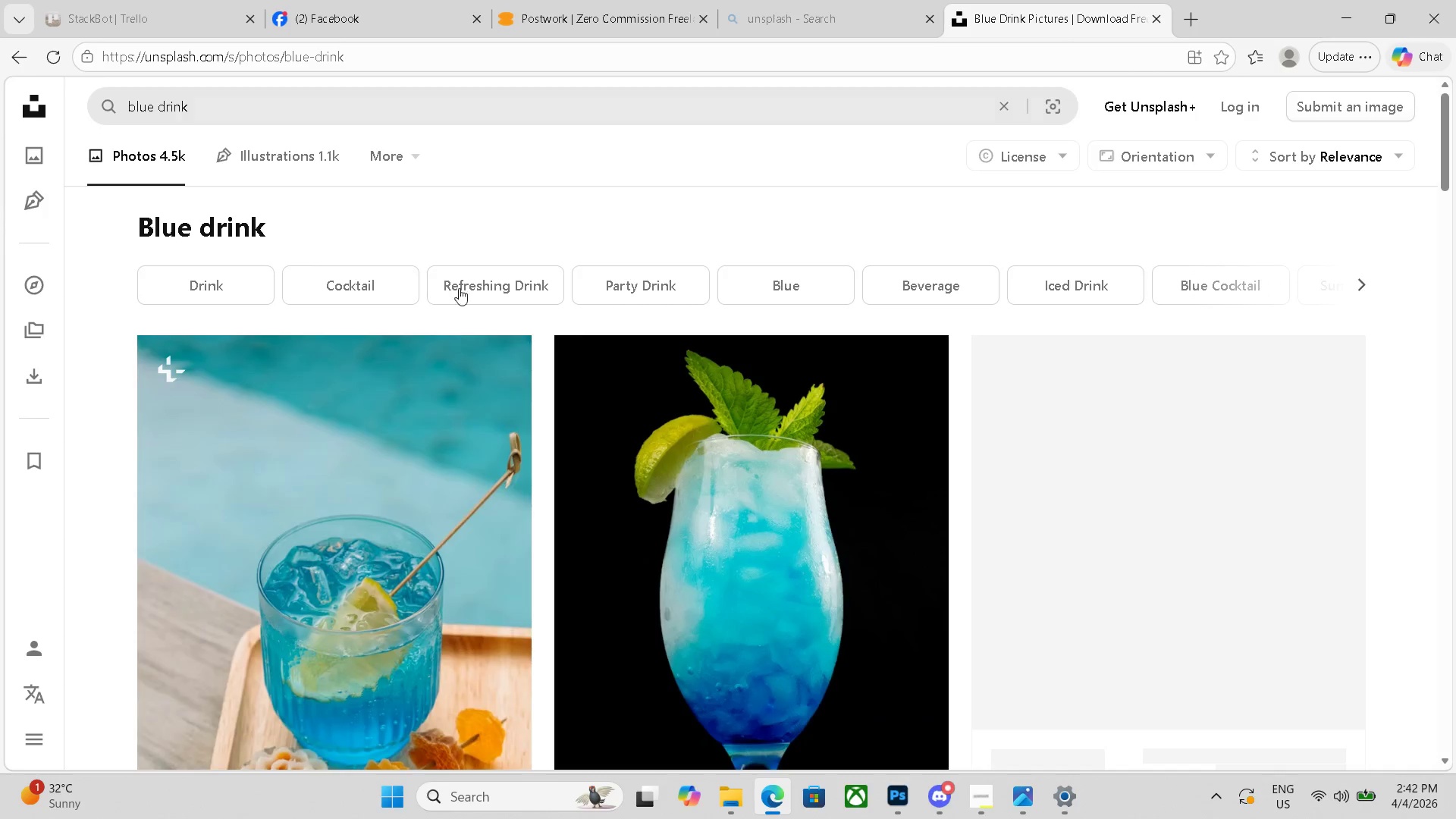 
scroll: coordinate [623, 450], scroll_direction: down, amount: 4.0
 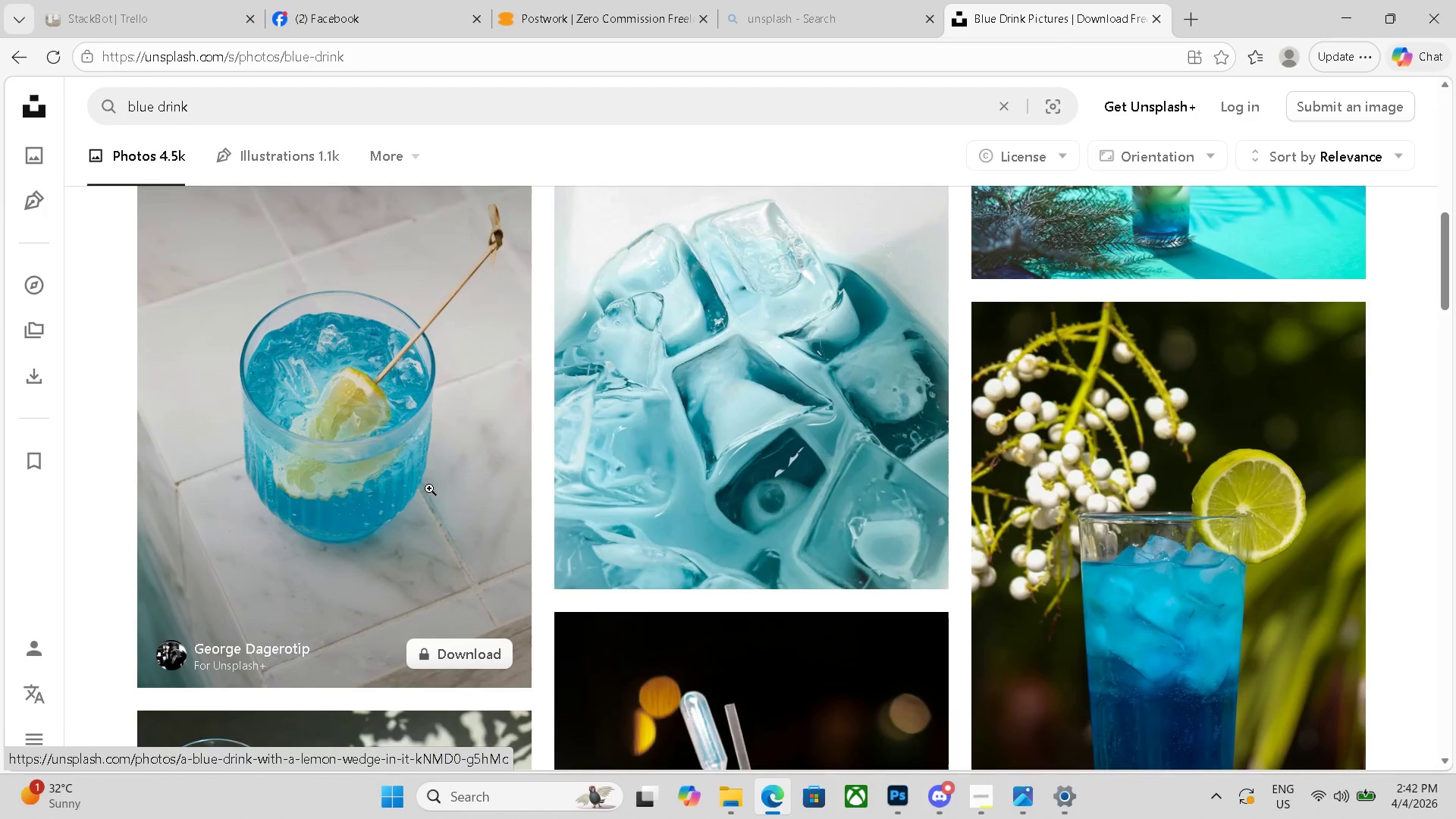 
left_click([431, 428])
 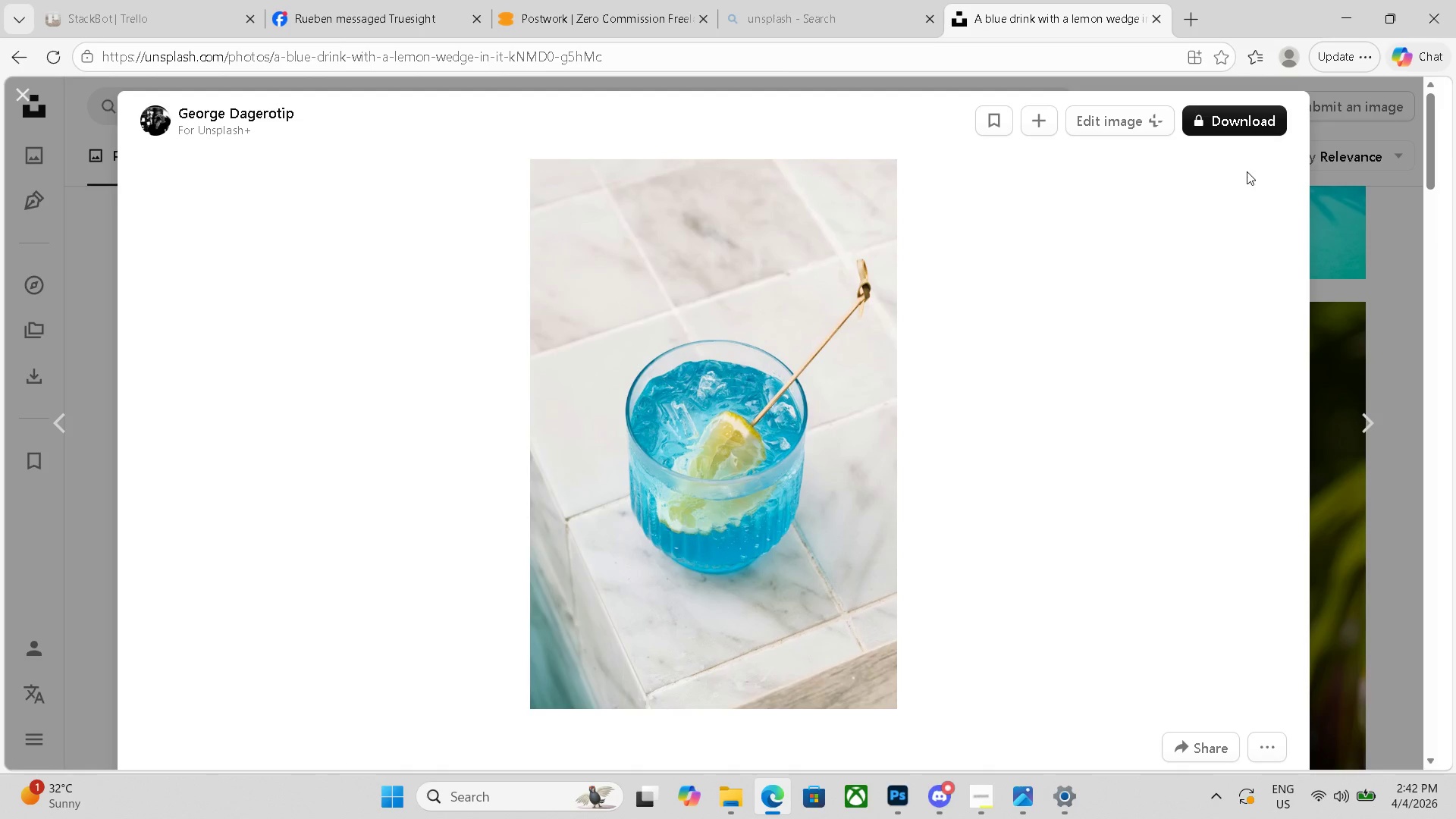 
left_click([1230, 130])
 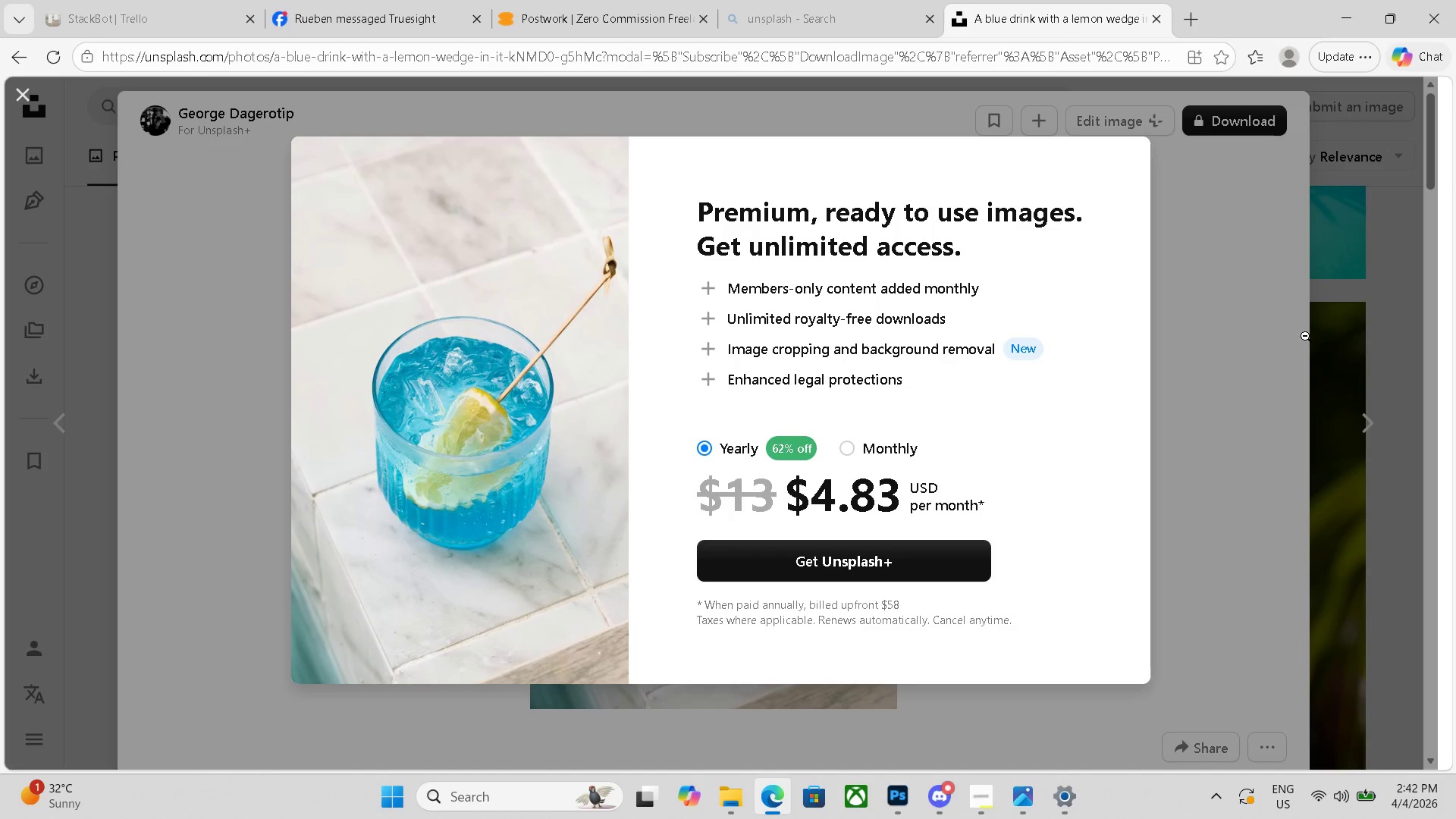 
key(Escape)
 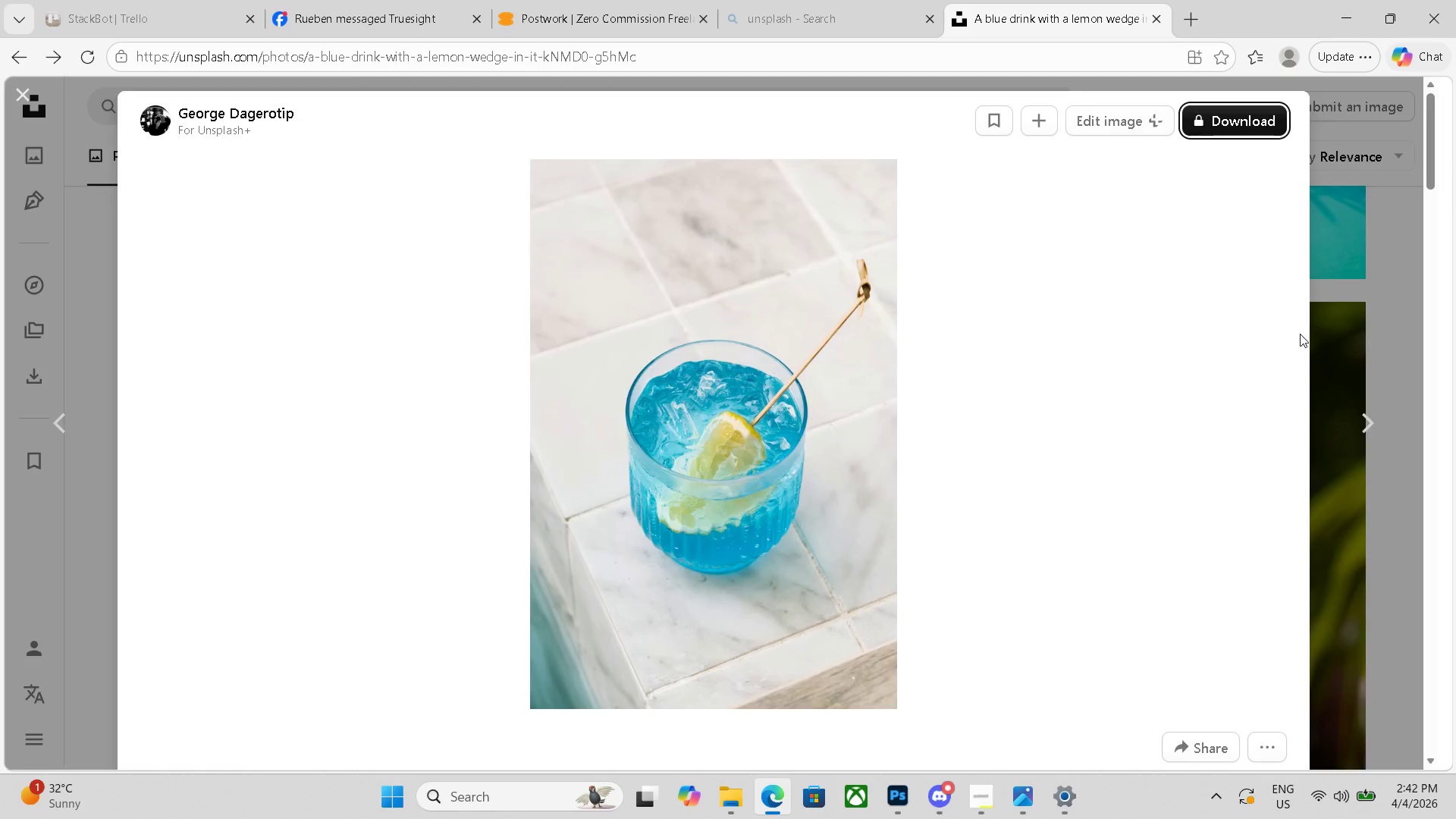 
key(Escape)
 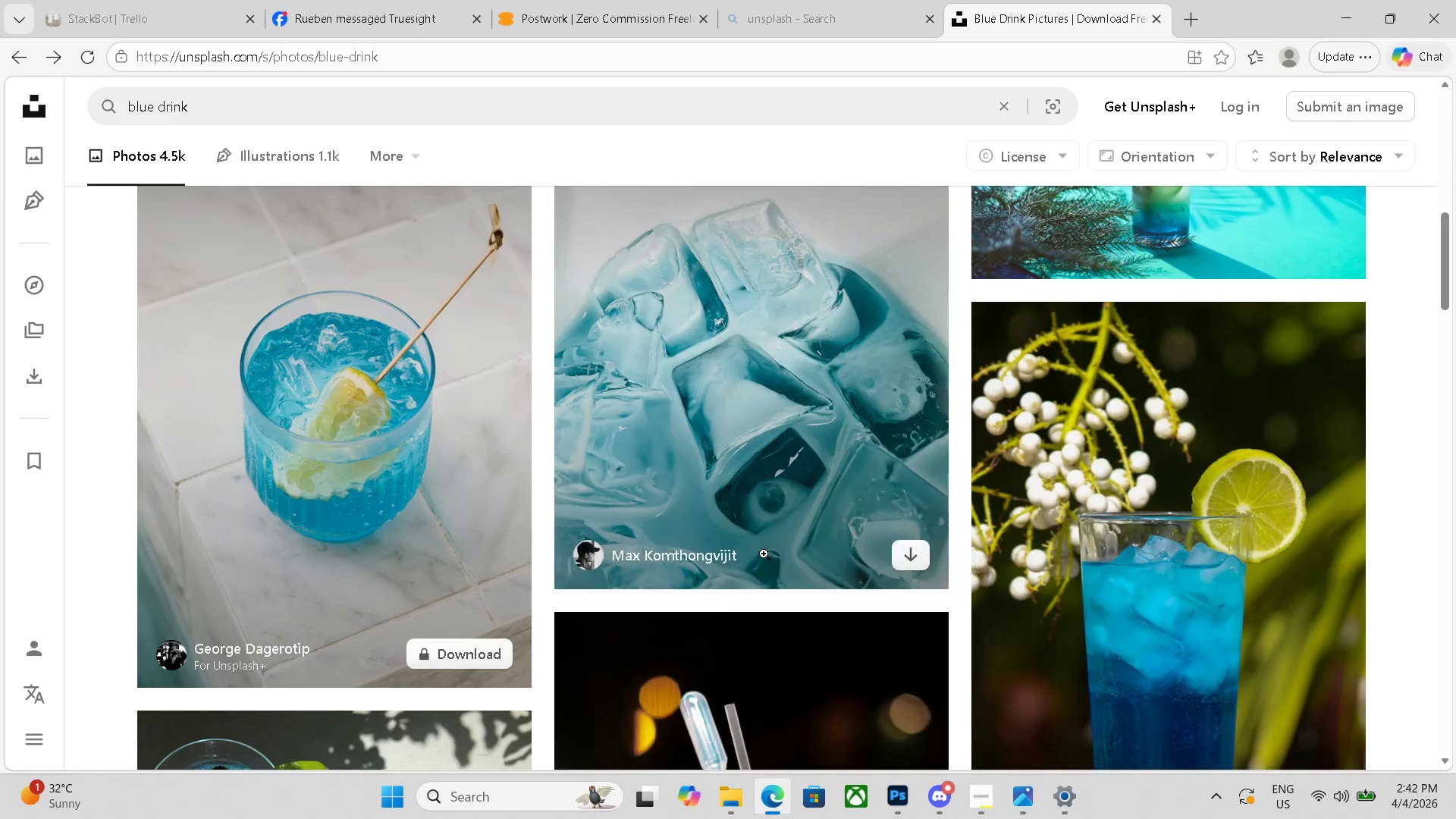 
scroll: coordinate [764, 554], scroll_direction: down, amount: 5.0
 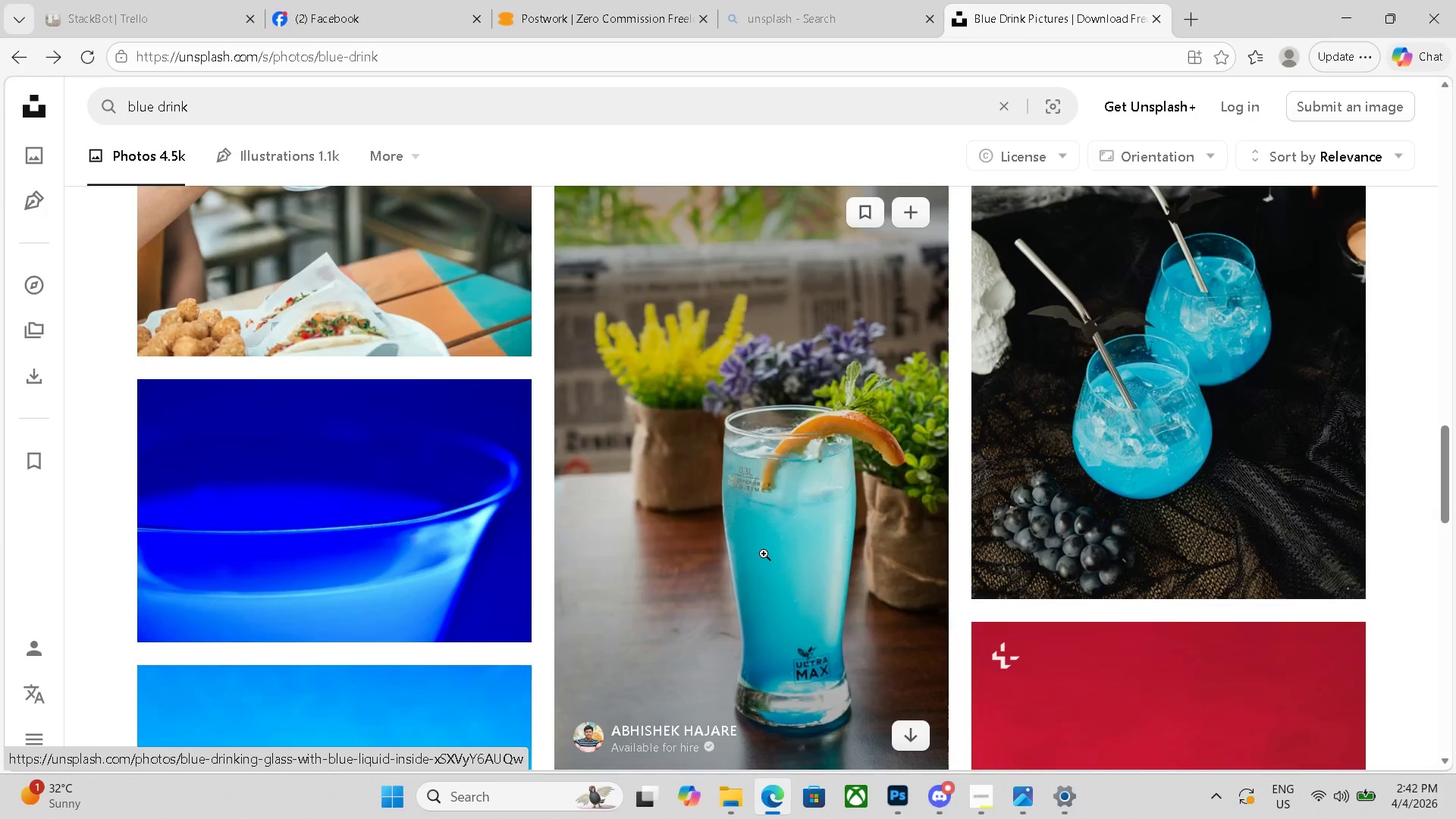 
scroll: coordinate [764, 554], scroll_direction: up, amount: 4.0
 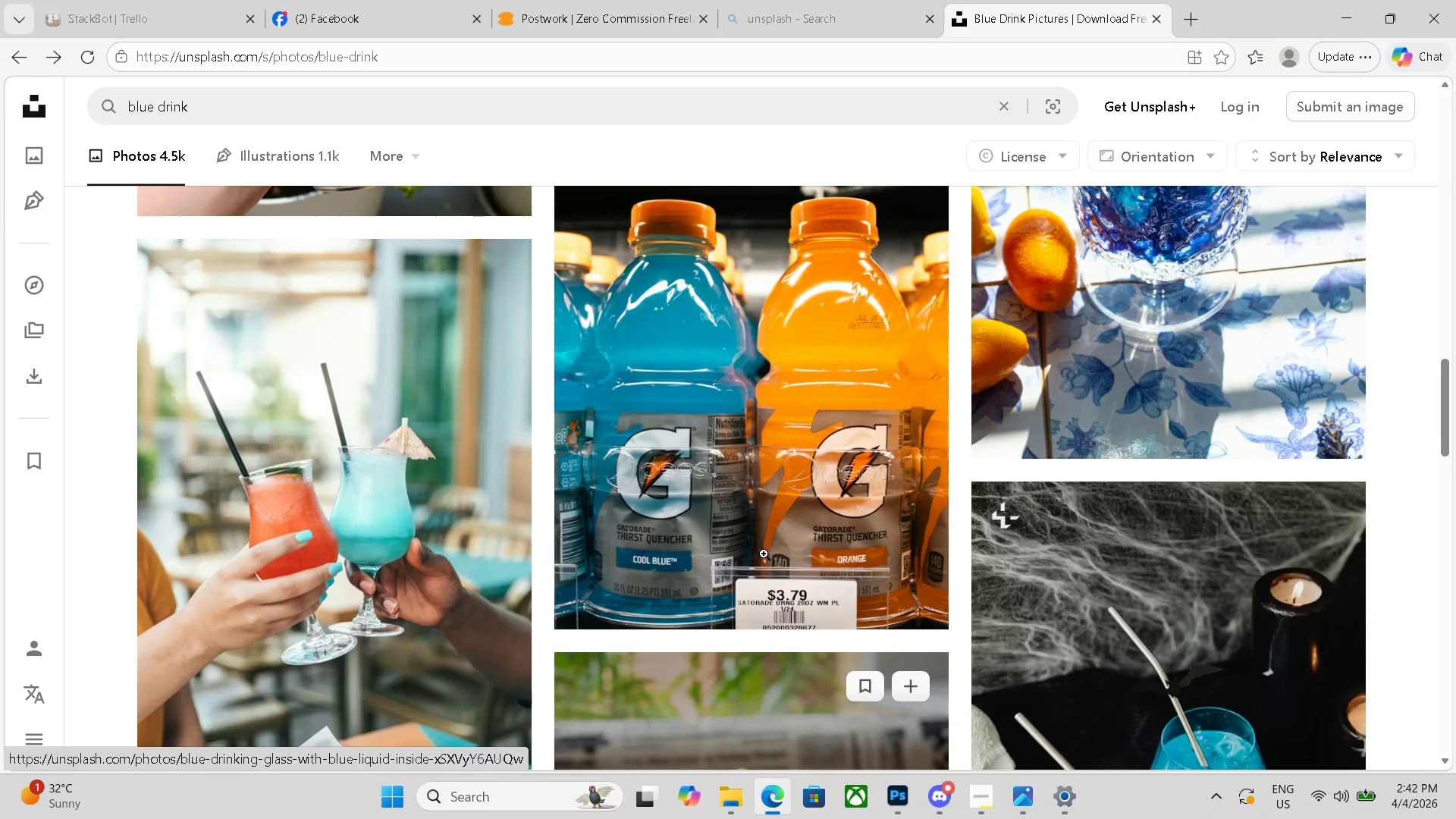 
scroll: coordinate [764, 554], scroll_direction: down, amount: 2.0
 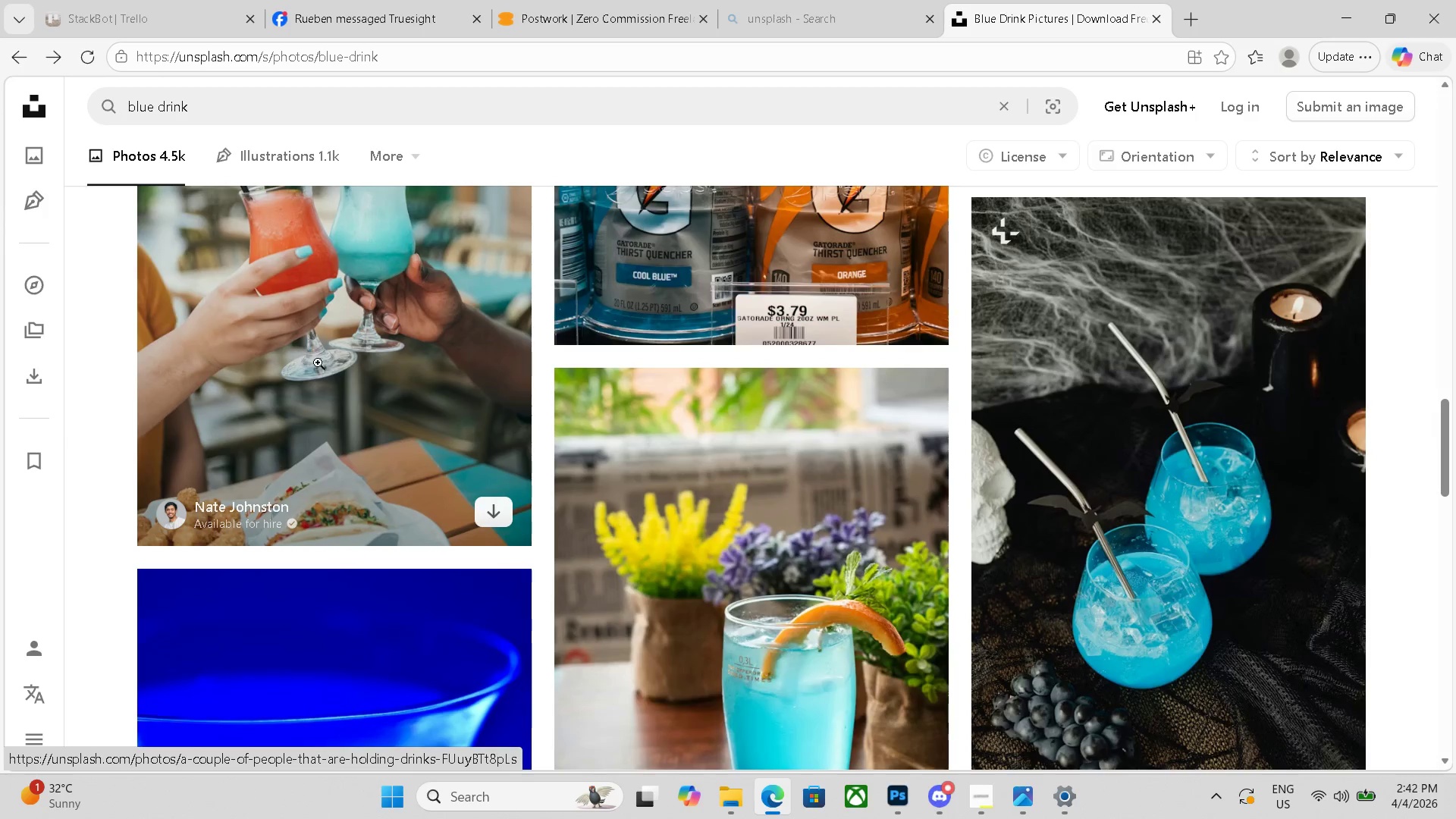 
left_click([340, 375])
 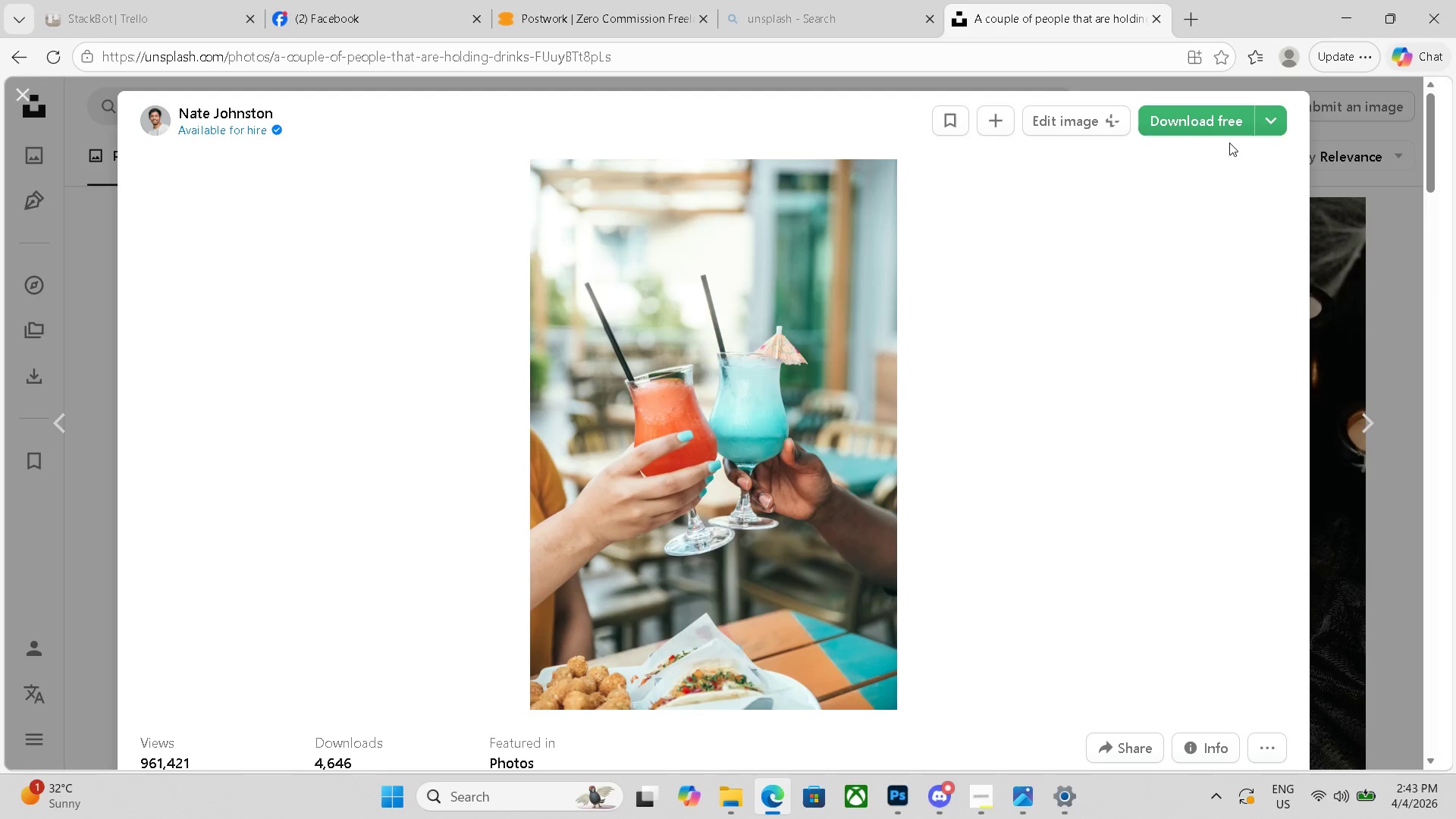 
left_click([1214, 130])
 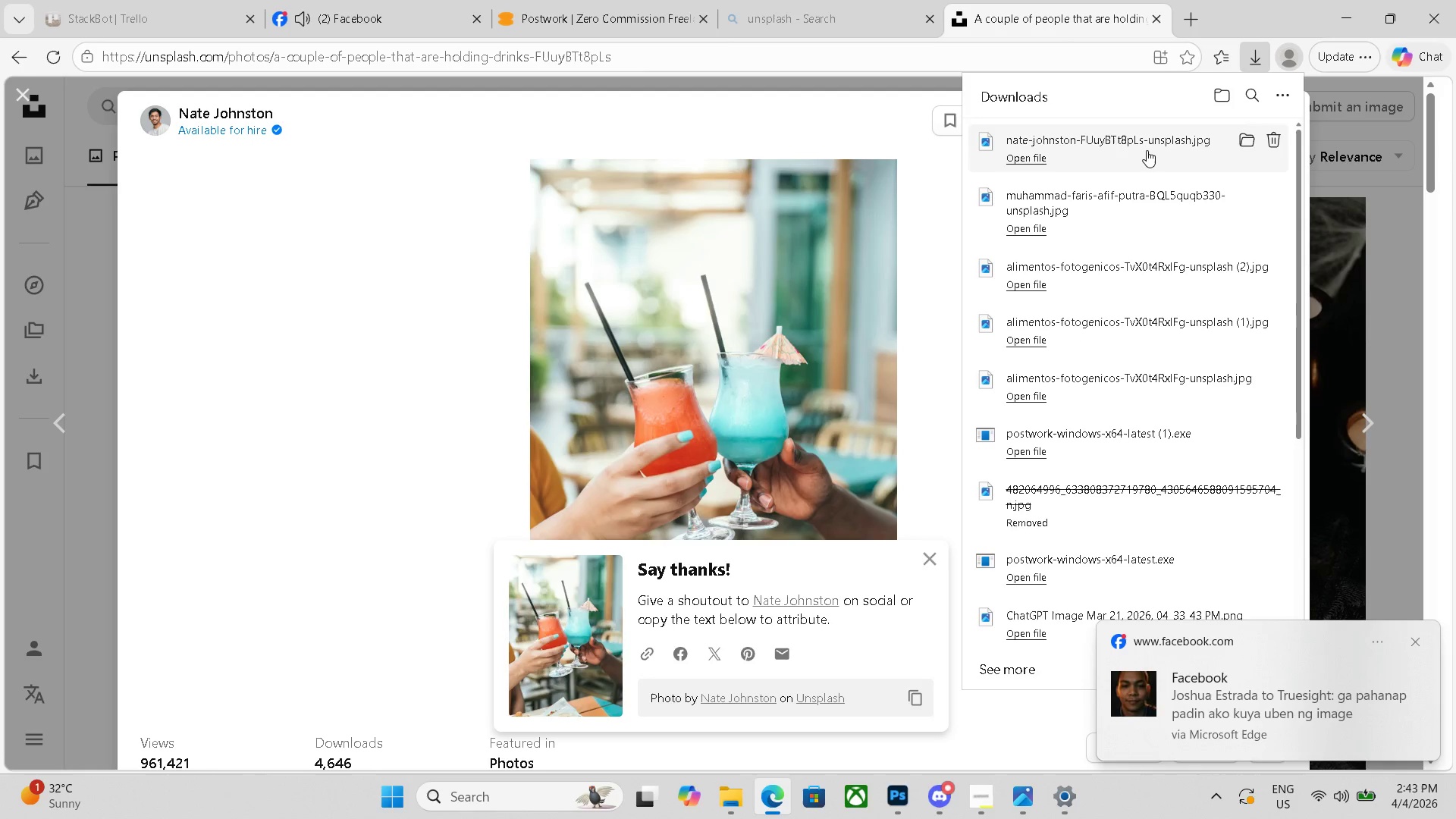 
wait(6.19)
 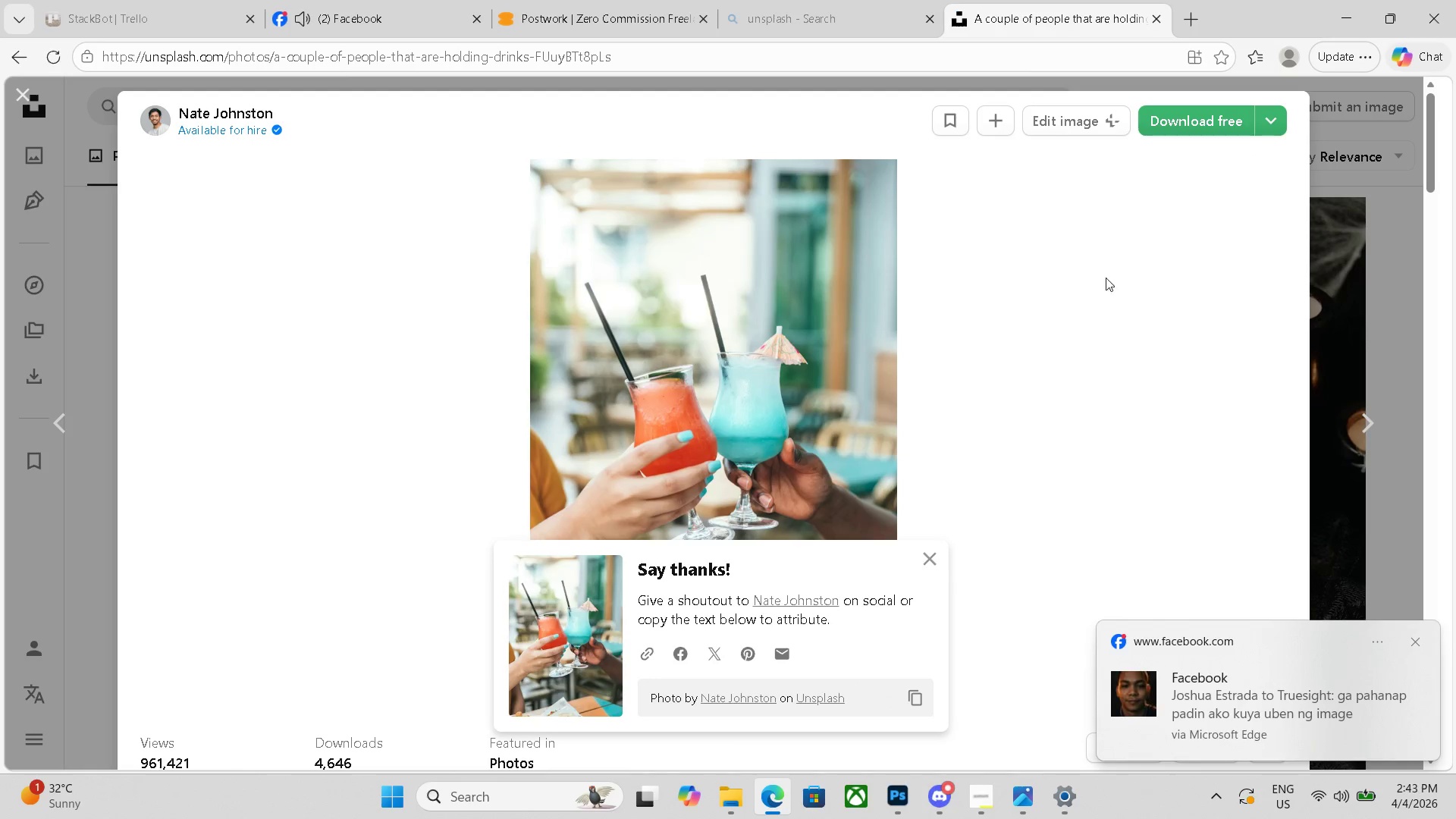 
left_click([1248, 134])
 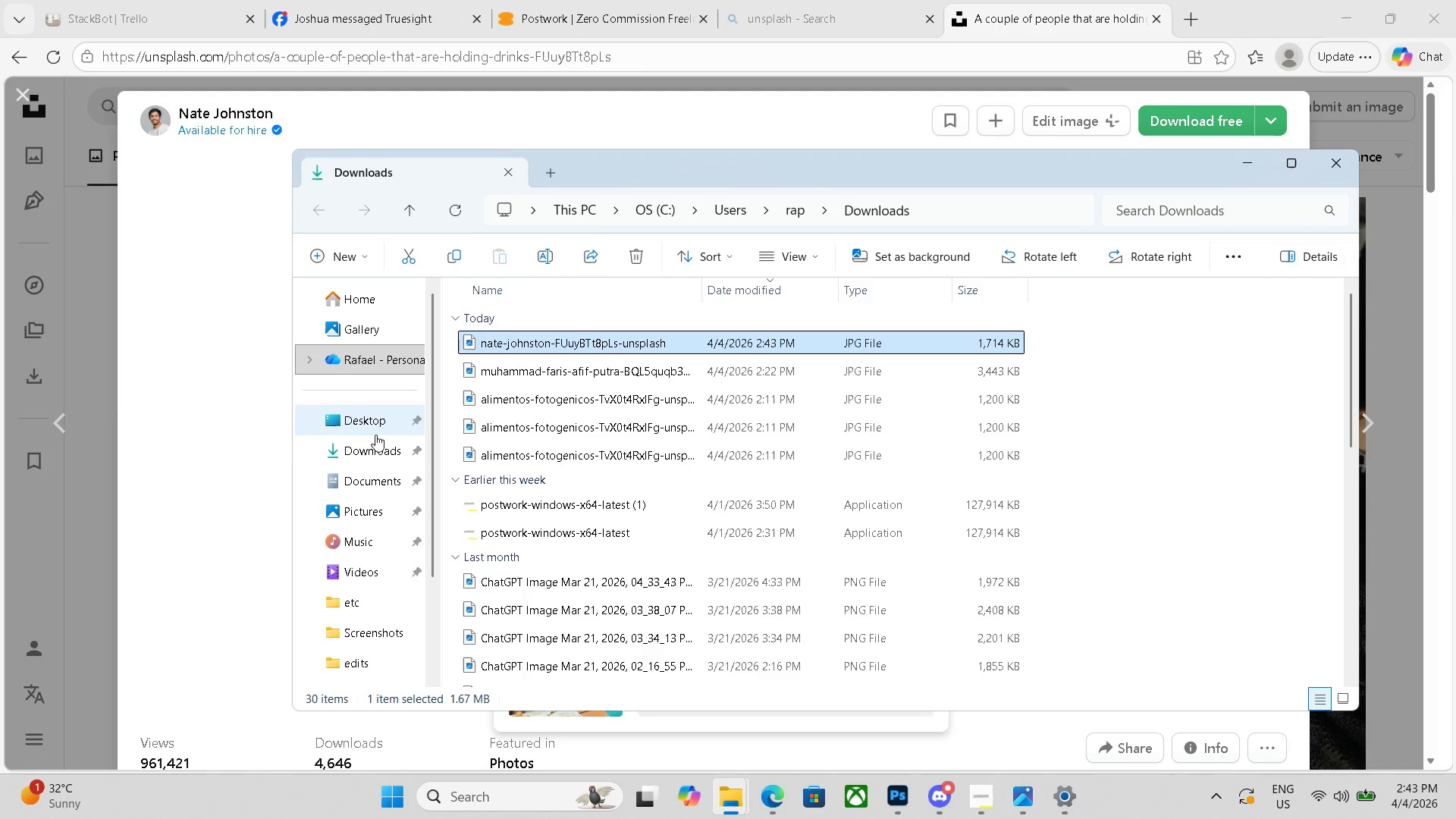 
left_click([382, 418])
 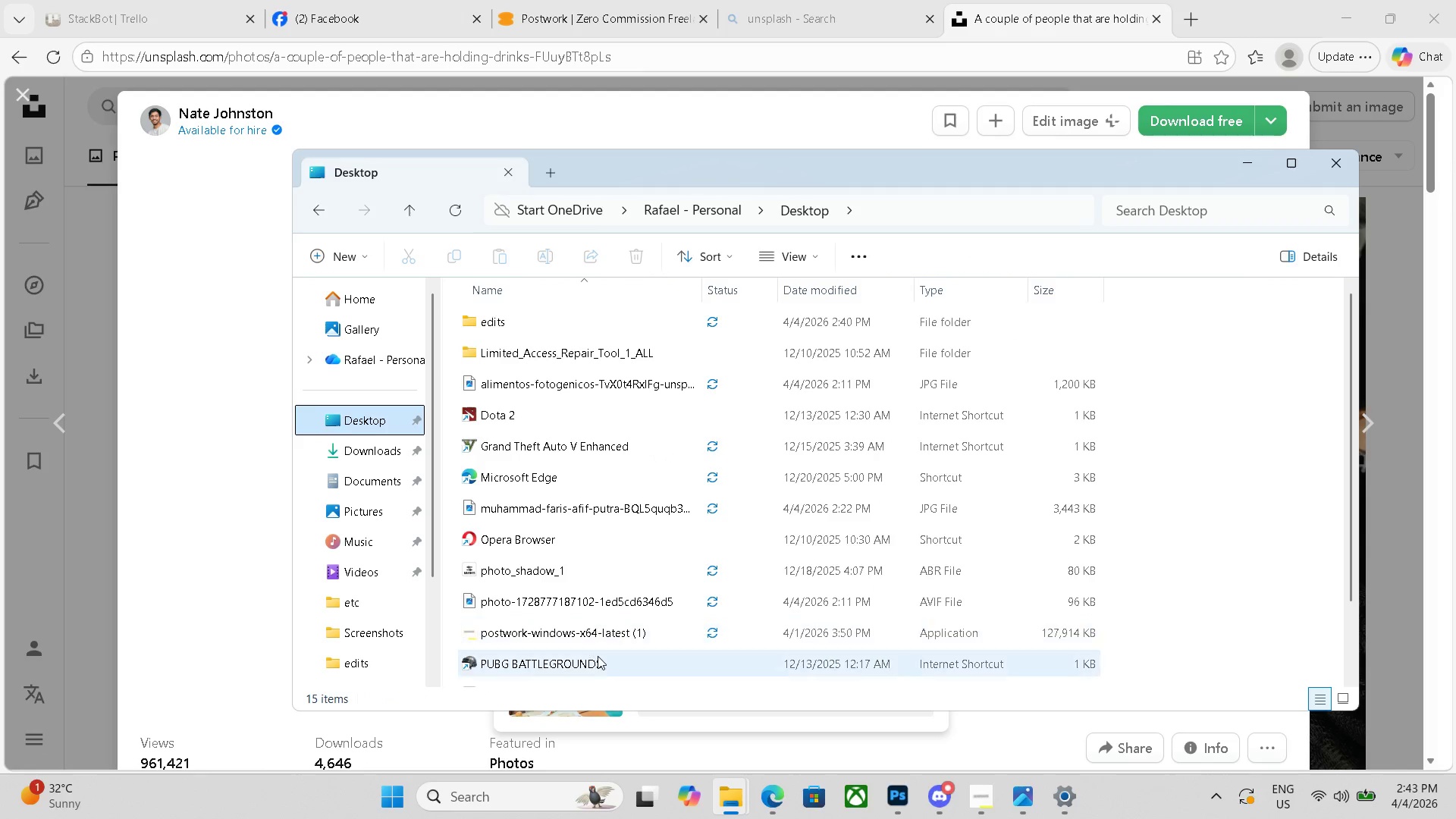 
scroll: coordinate [870, 698], scroll_direction: down, amount: 12.0
 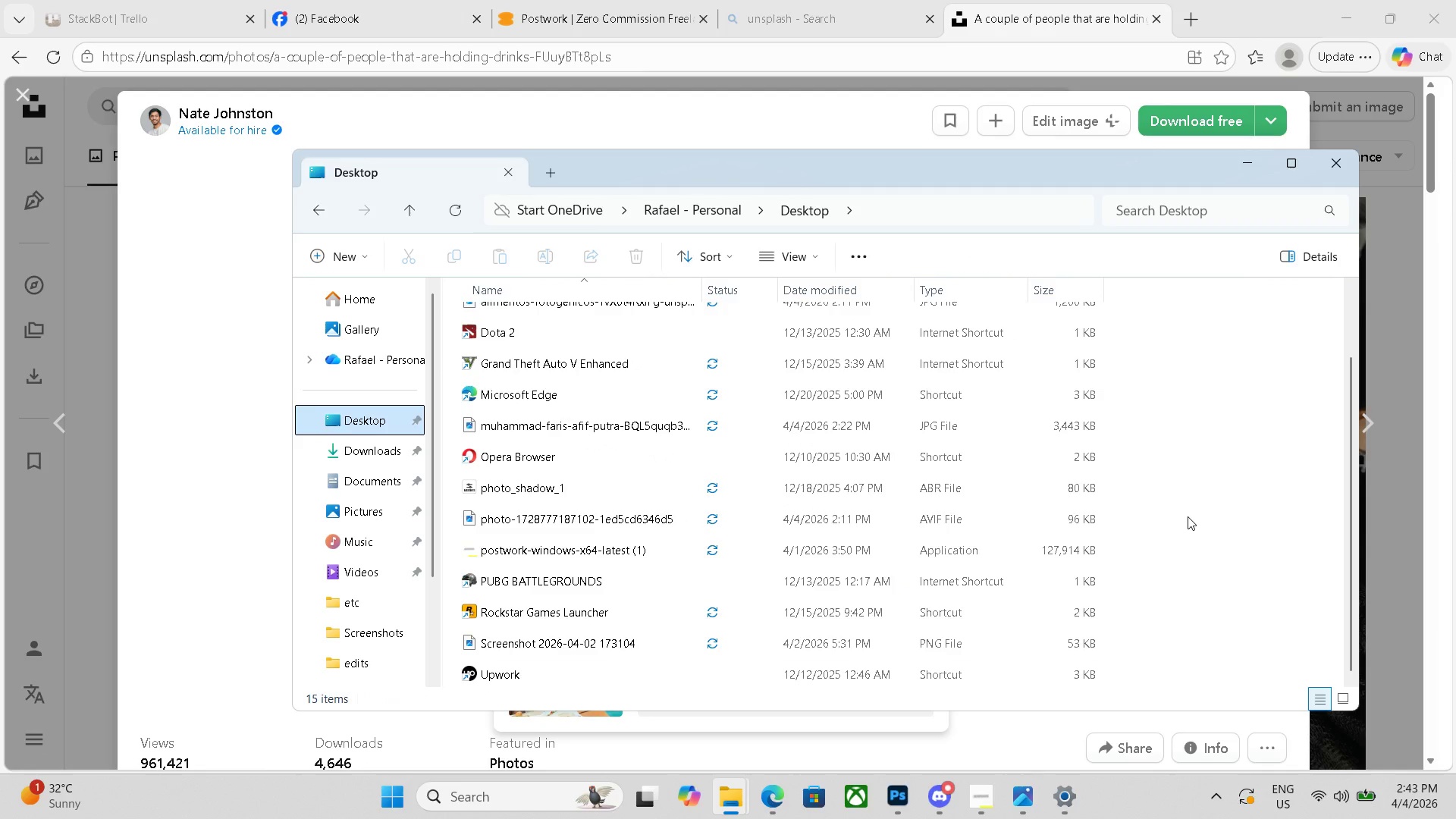 
key(Enter)
 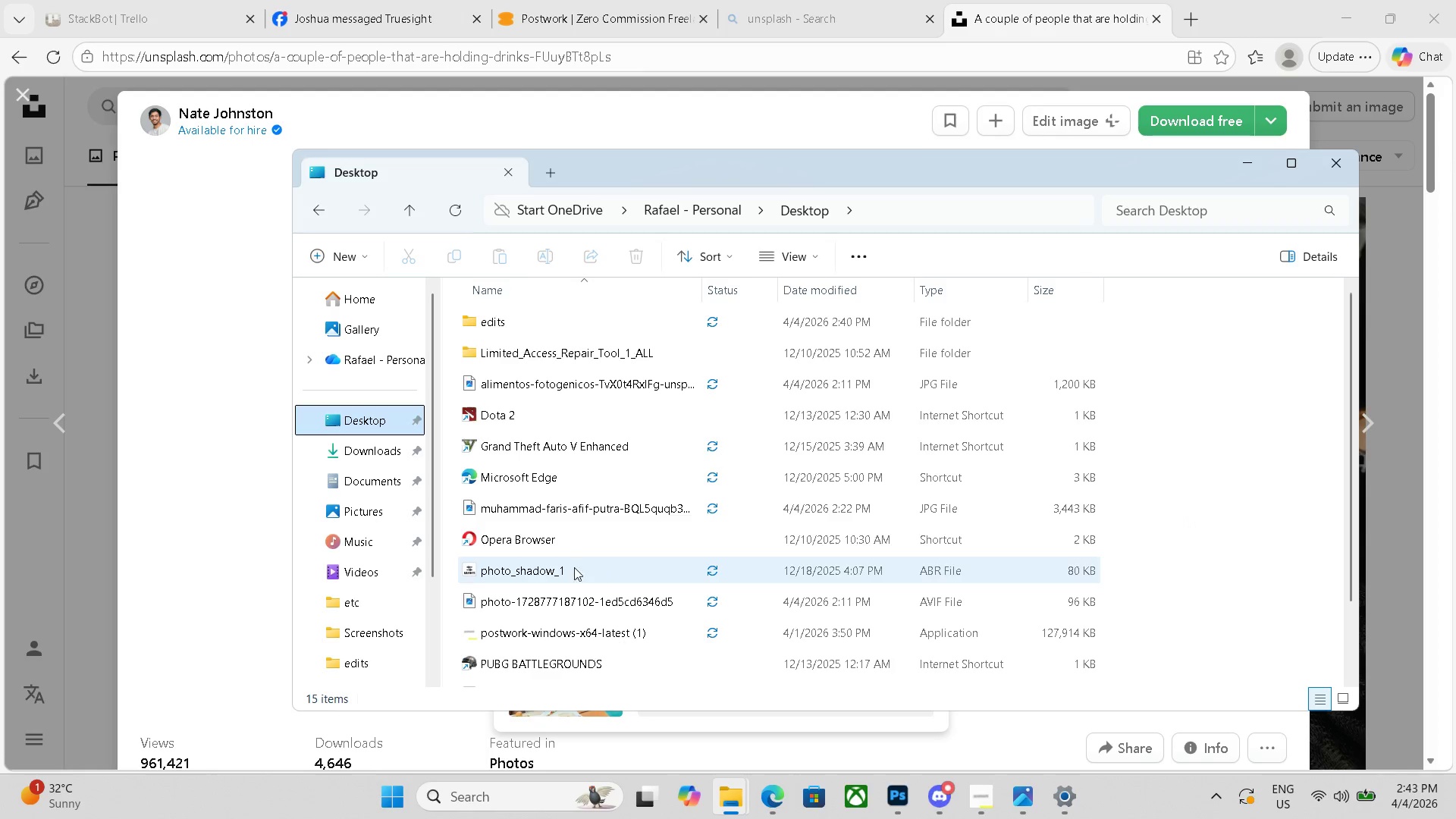 
scroll: coordinate [742, 611], scroll_direction: down, amount: 8.0
 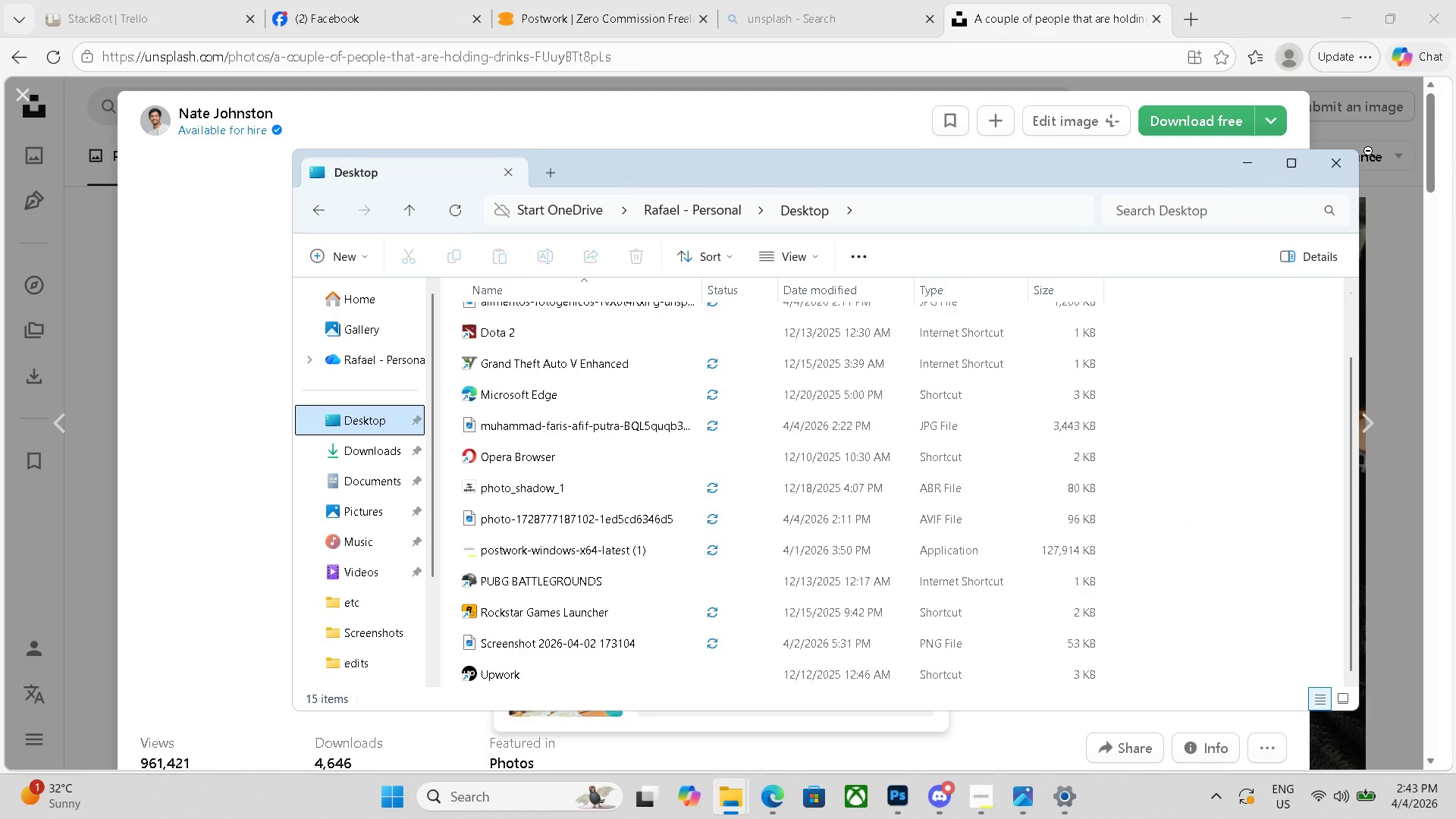 
left_click([1338, 175])
 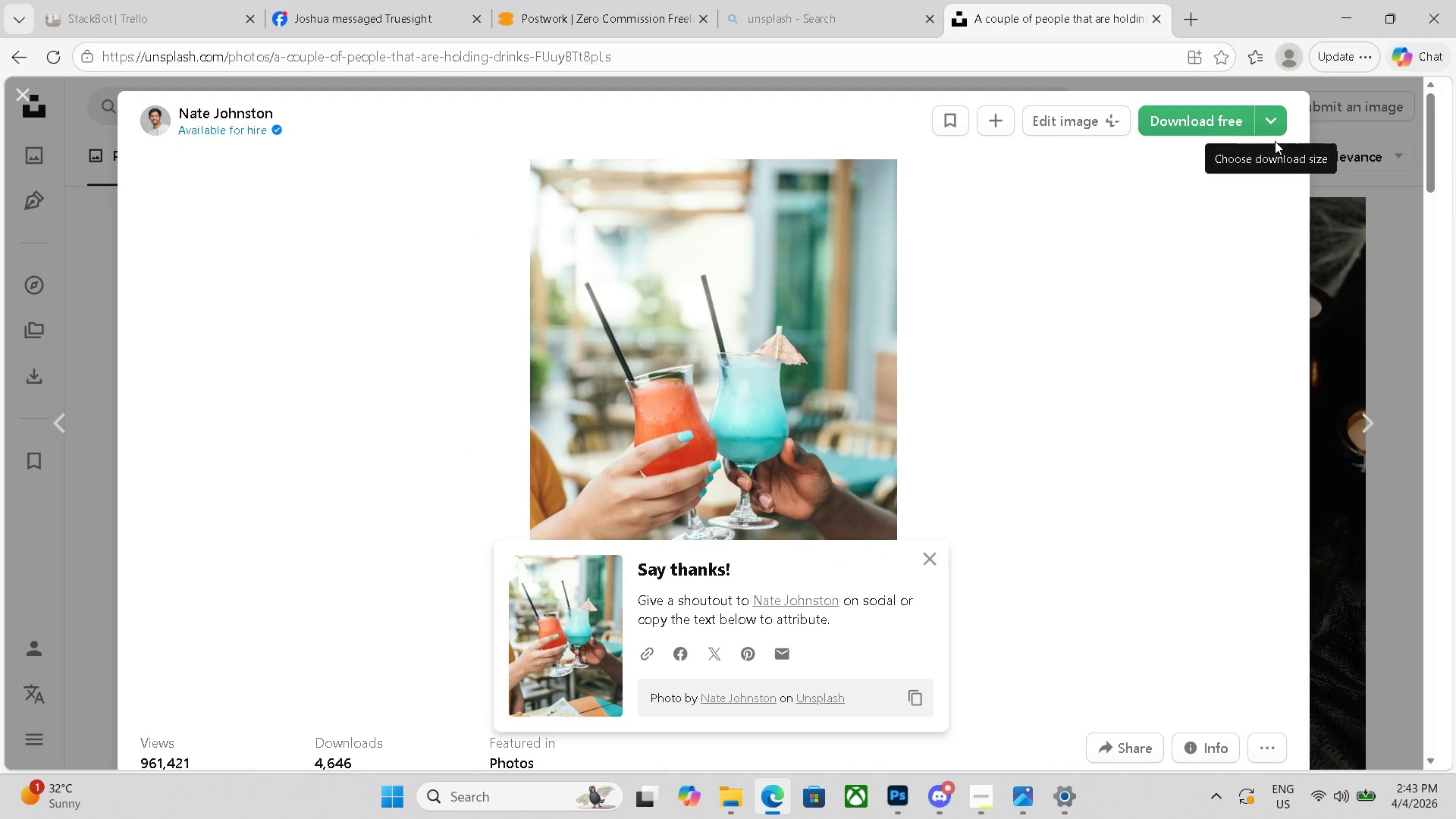 
left_click([1274, 131])
 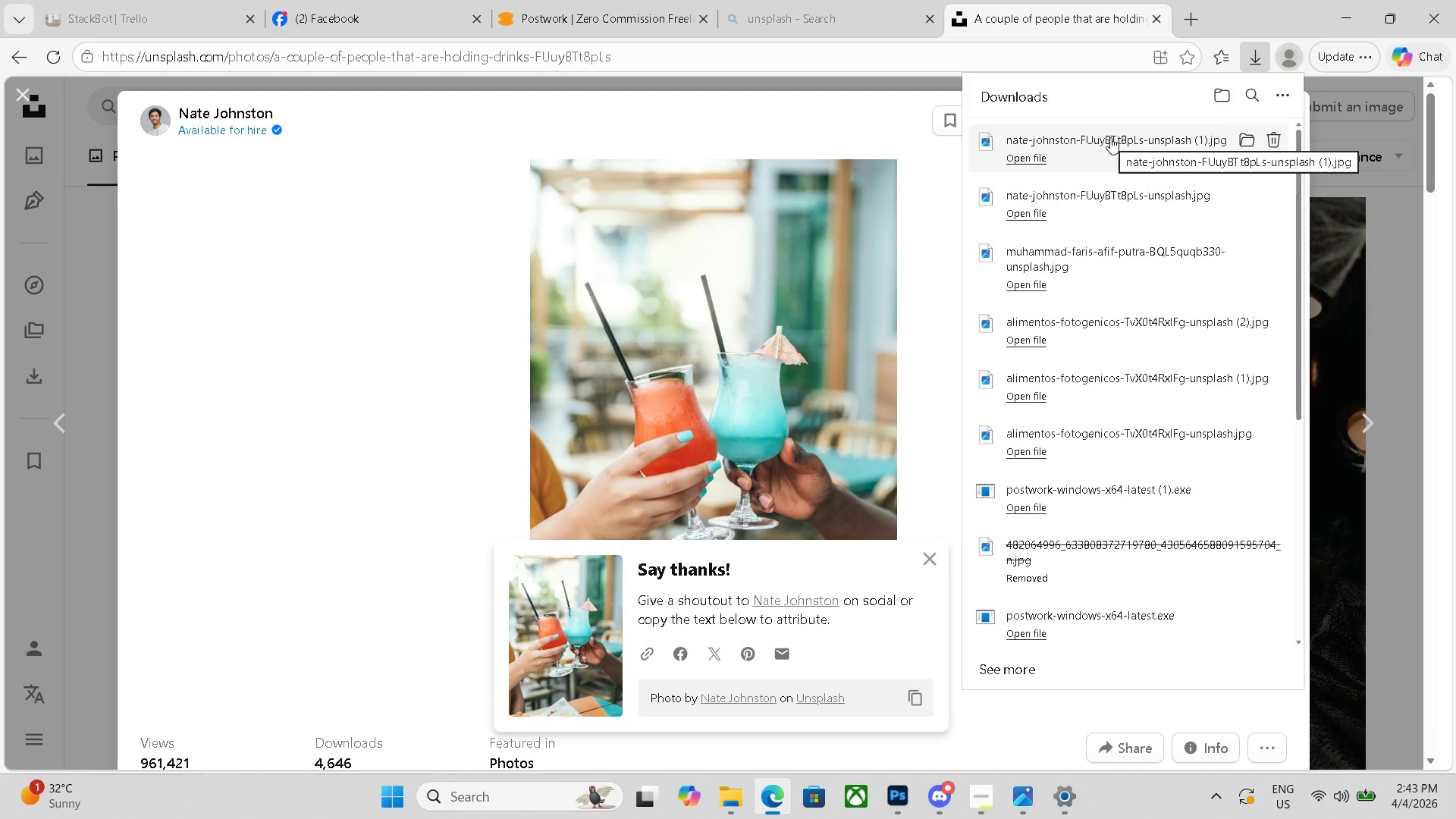 
wait(6.92)
 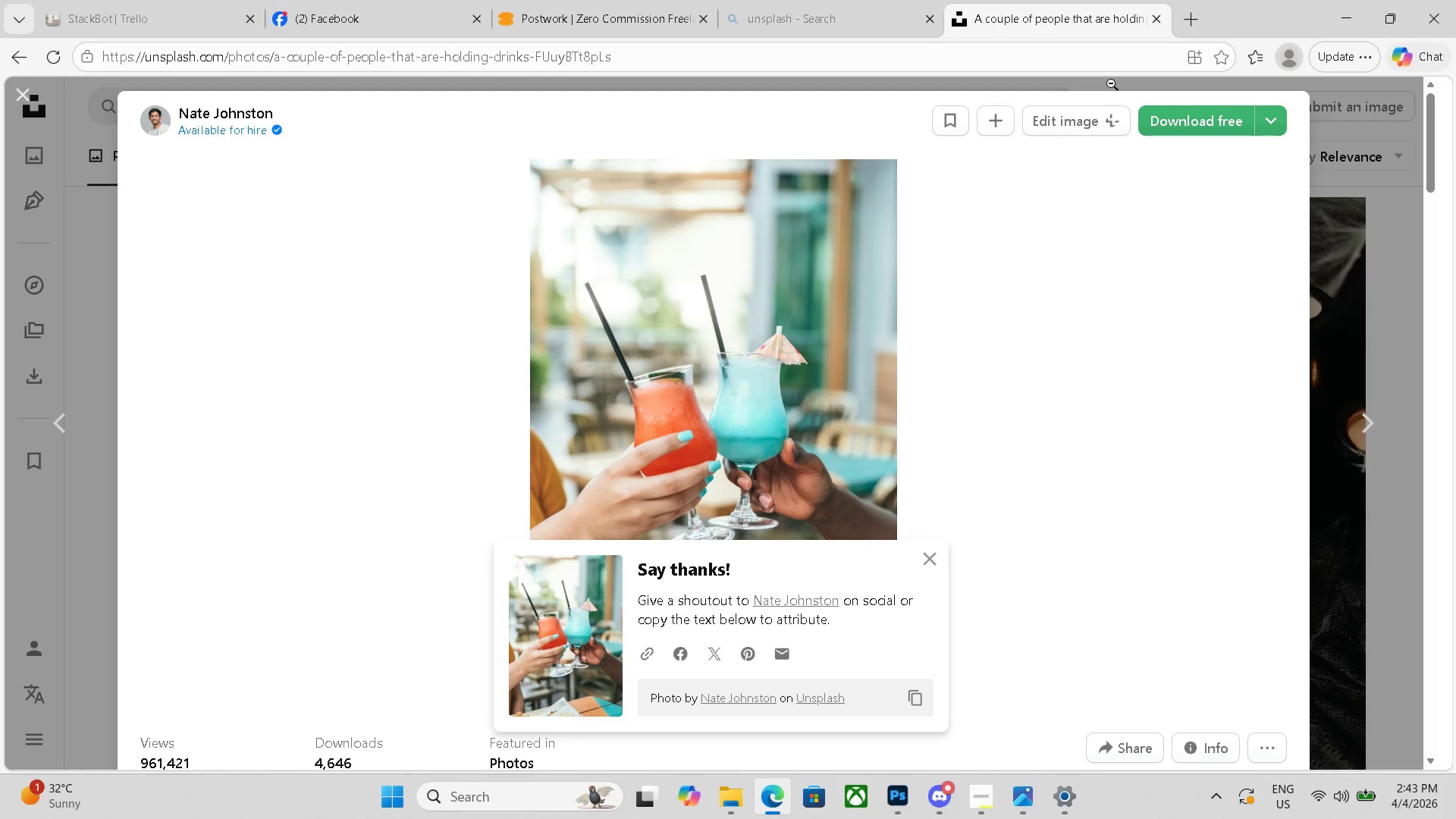 
left_click([1392, 25])
 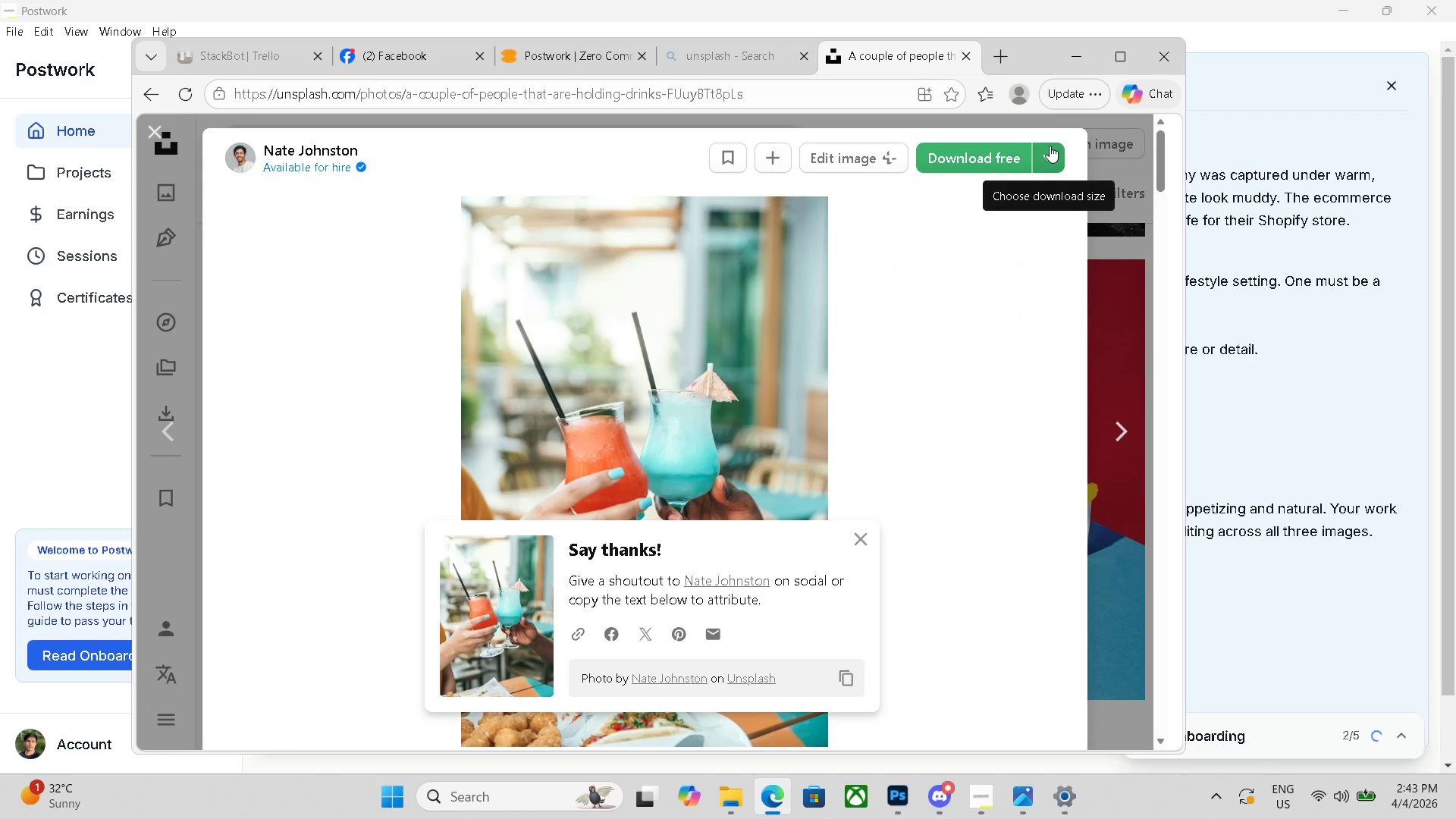 
left_click([965, 155])
 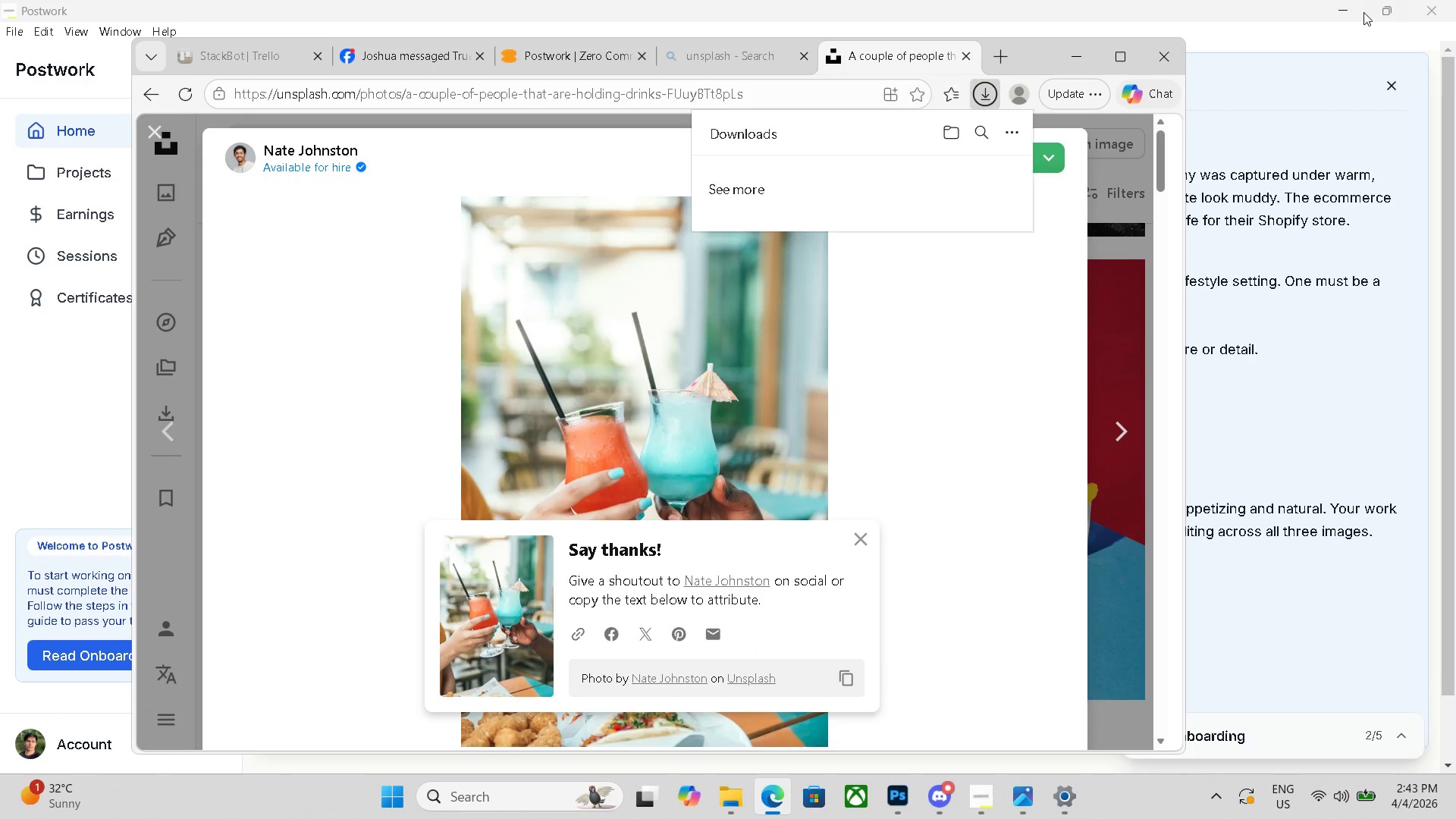 
left_click([1351, 23])